 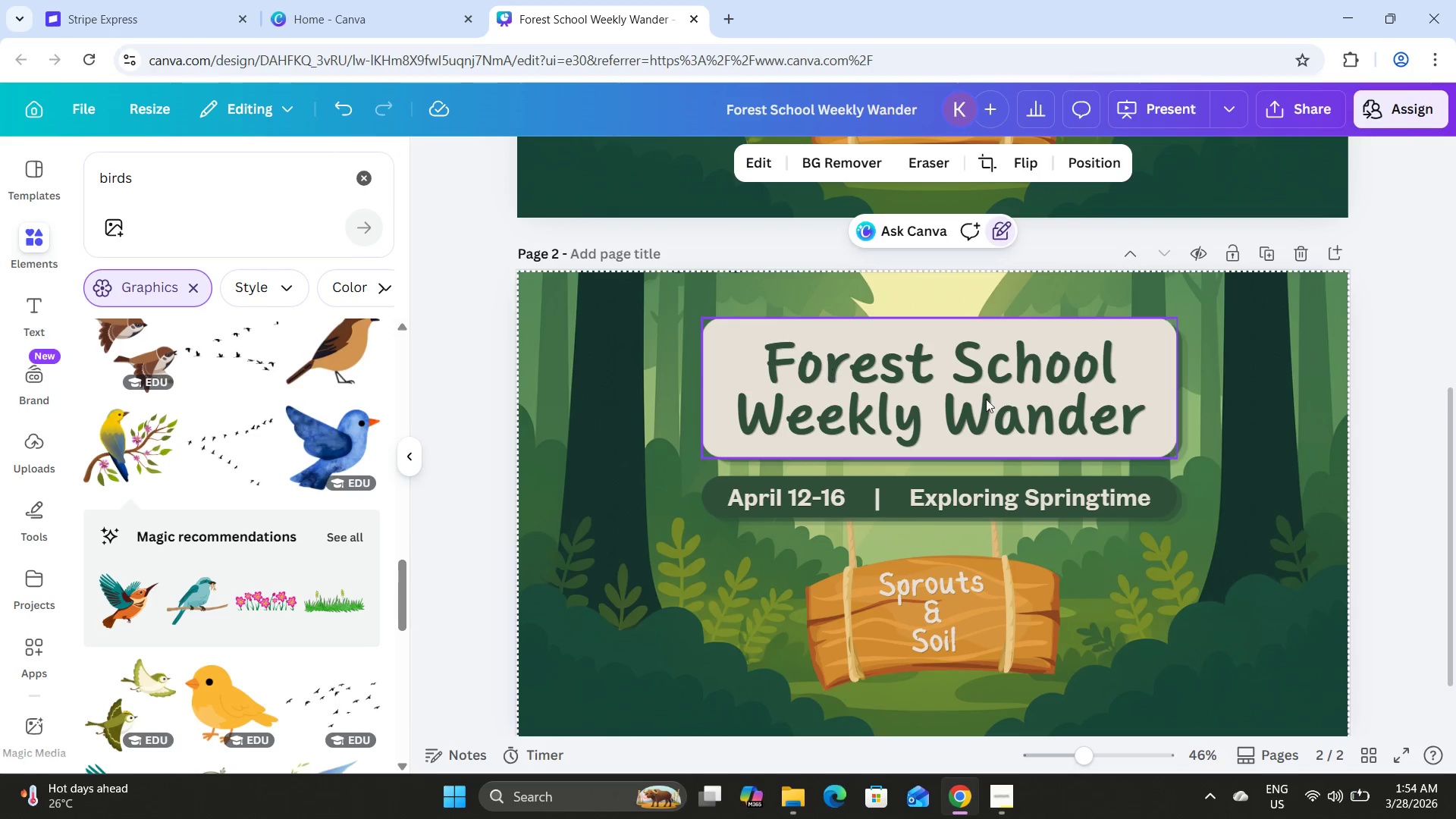 
mouse_move([1067, 566])
 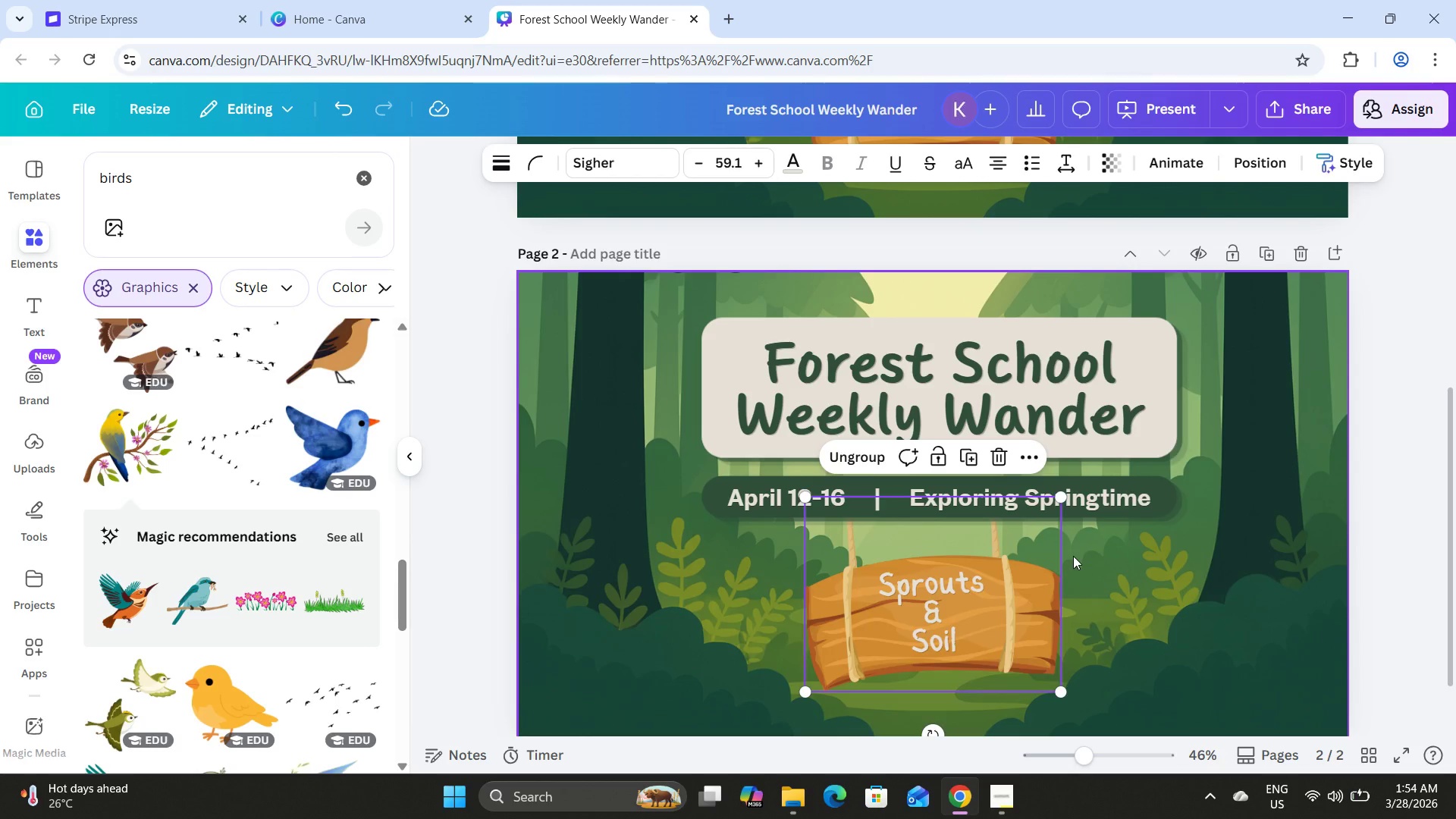 
key(Backspace)
 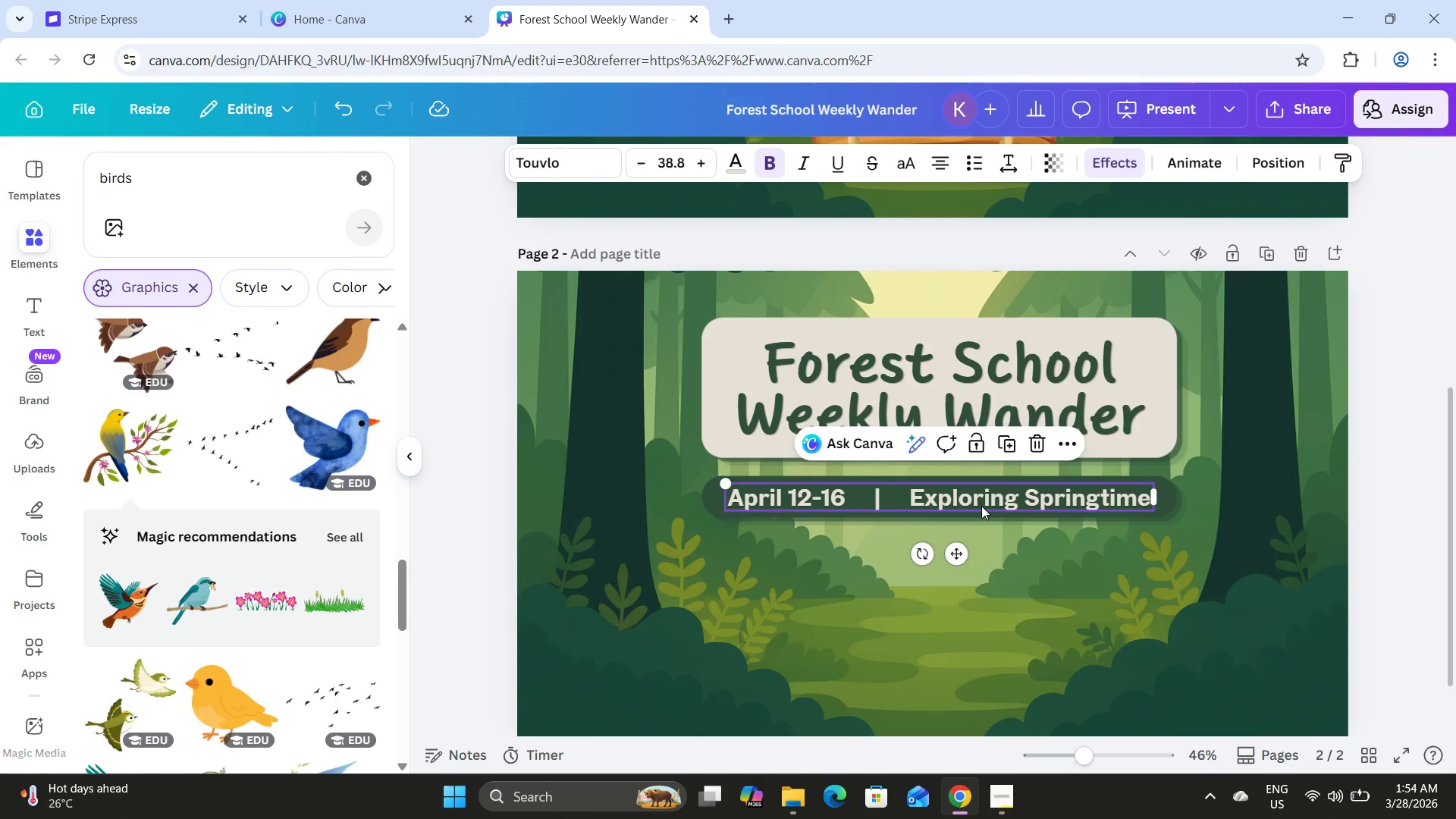 
double_click([1047, 541])
 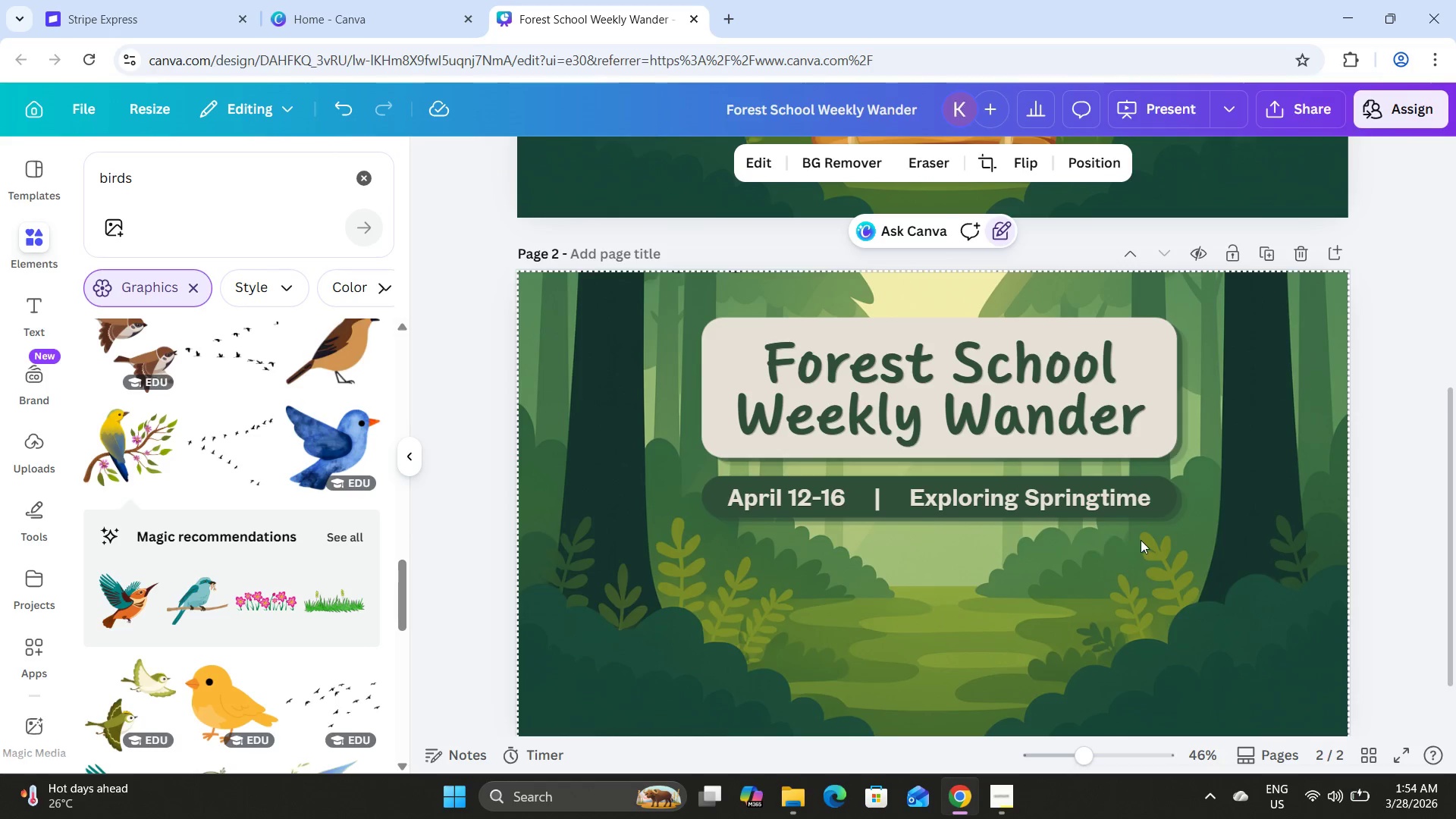 
left_click_drag(start_coordinate=[1141, 540], to_coordinate=[905, 495])
 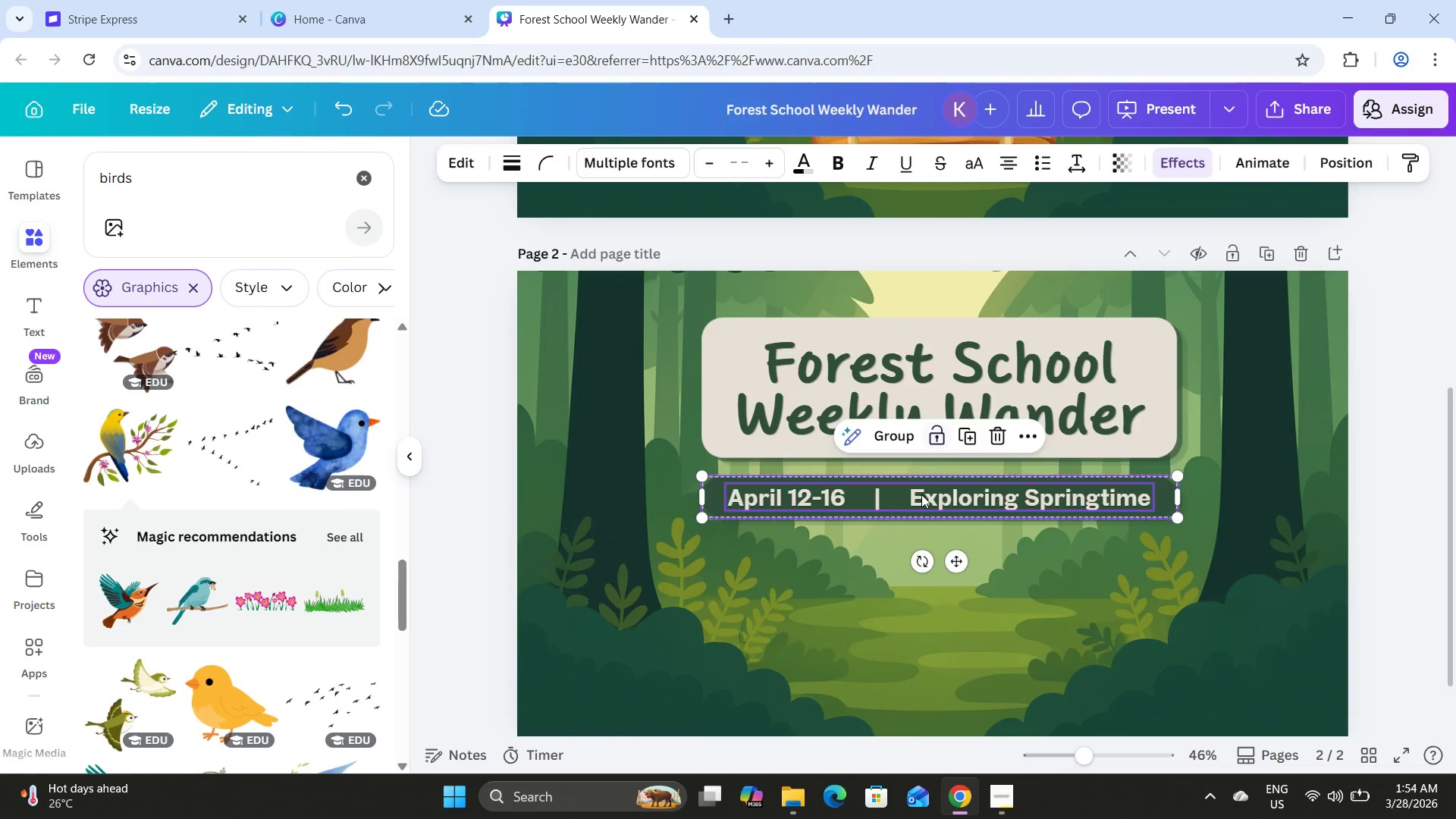 
key(Backspace)
 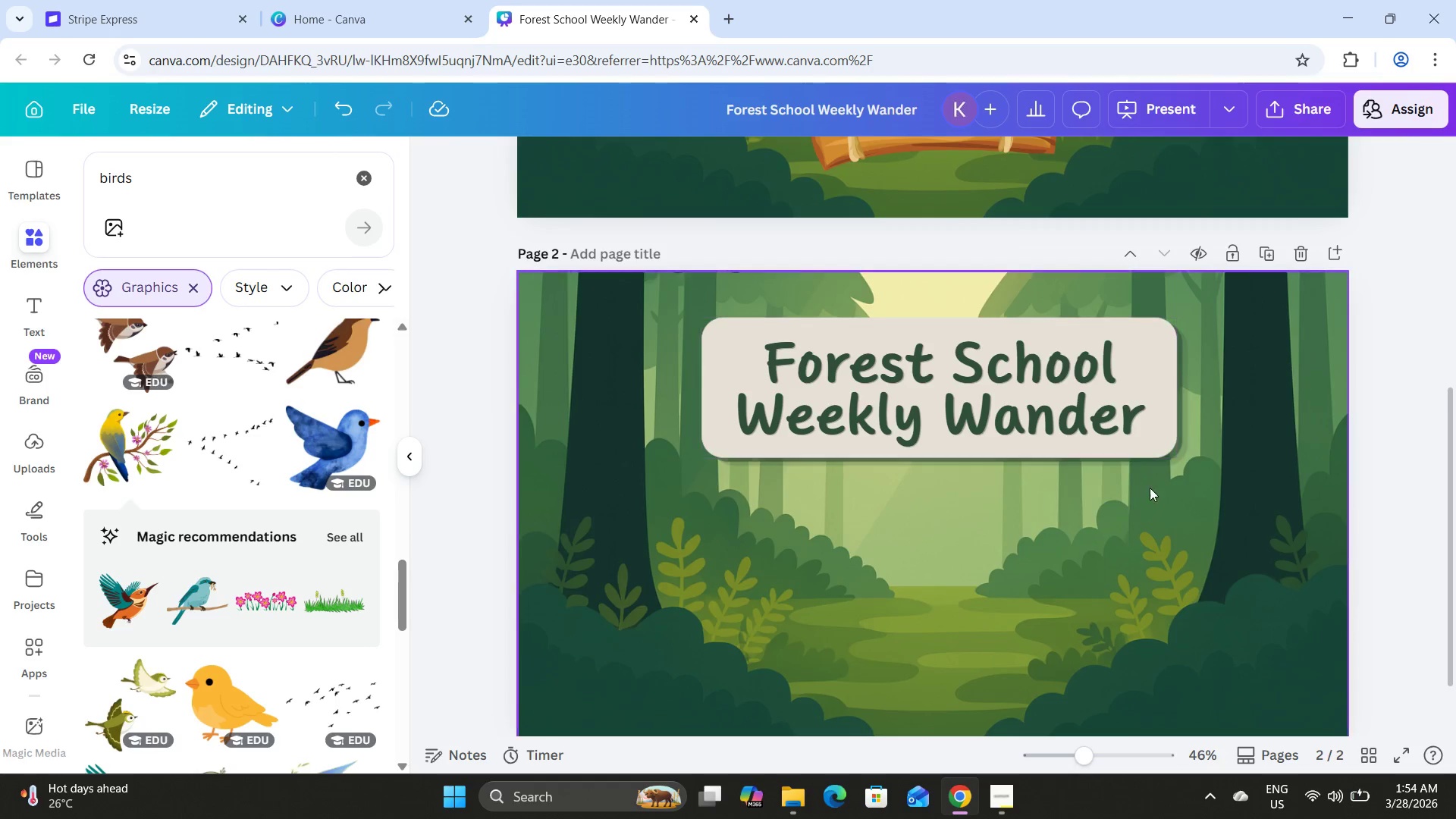 
left_click_drag(start_coordinate=[1151, 493], to_coordinate=[767, 386])
 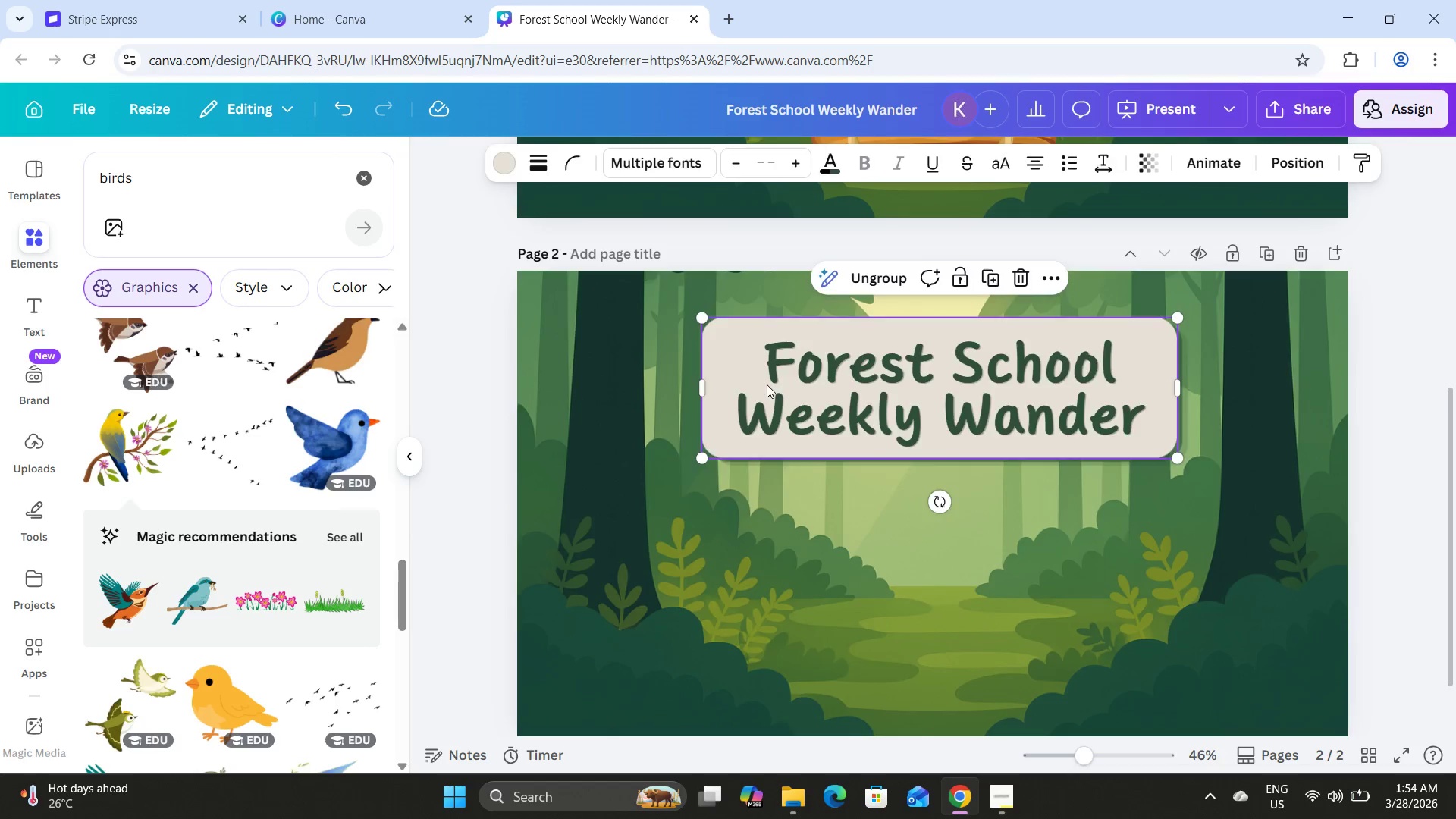 
key(Backspace)
 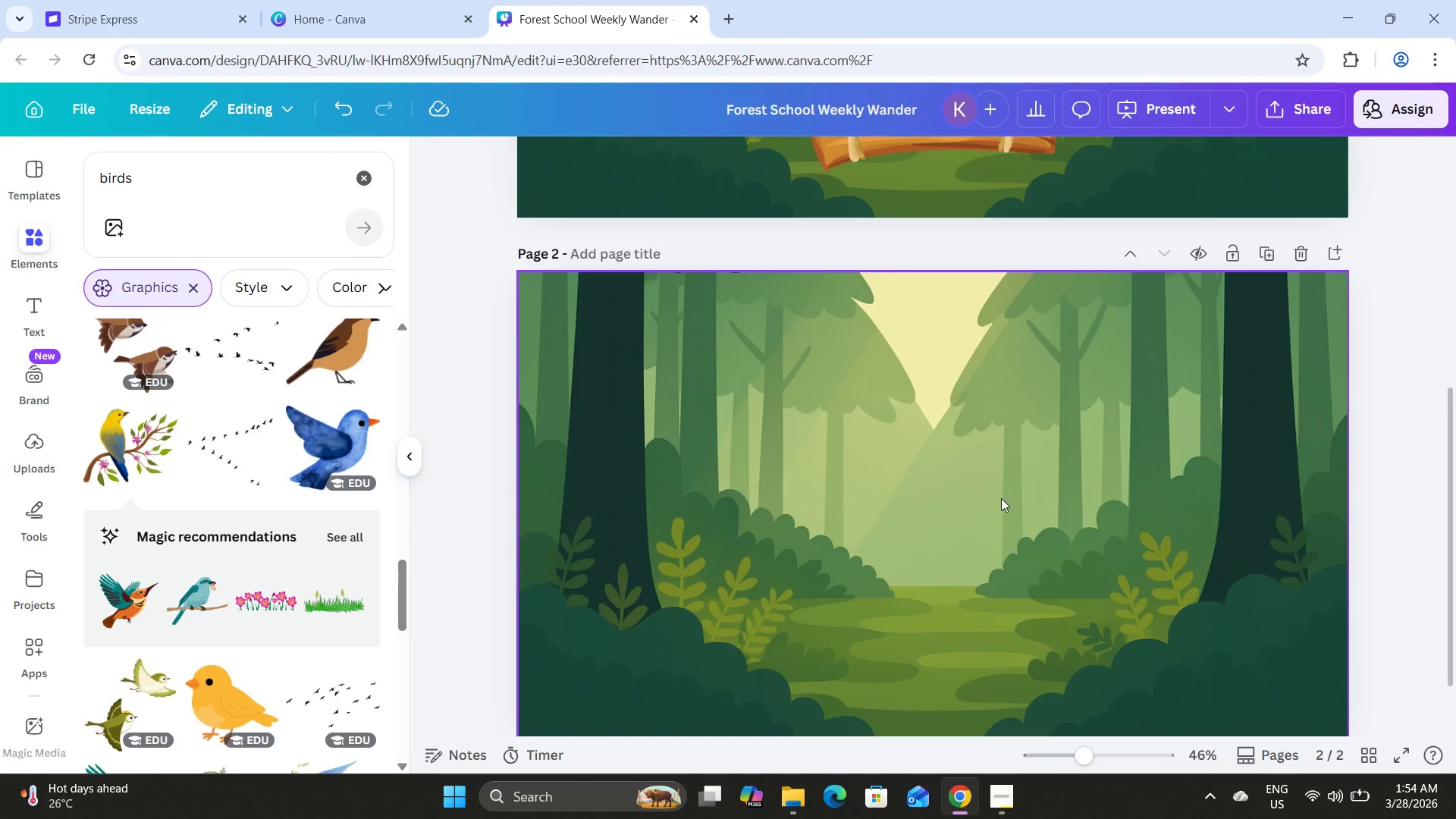 
left_click([1001, 498])
 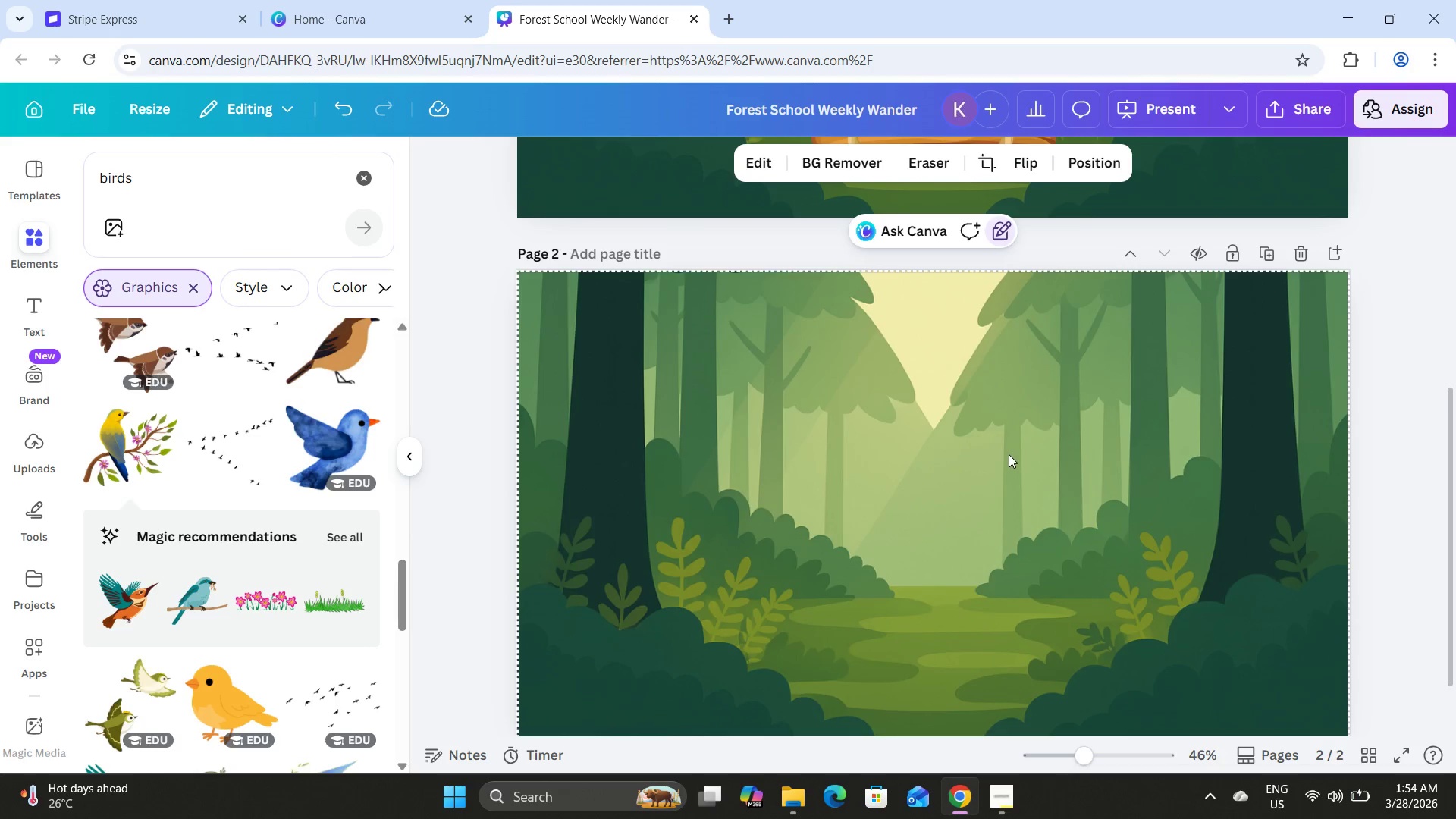 
scroll: coordinate [1278, 417], scroll_direction: up, amount: 20.0
 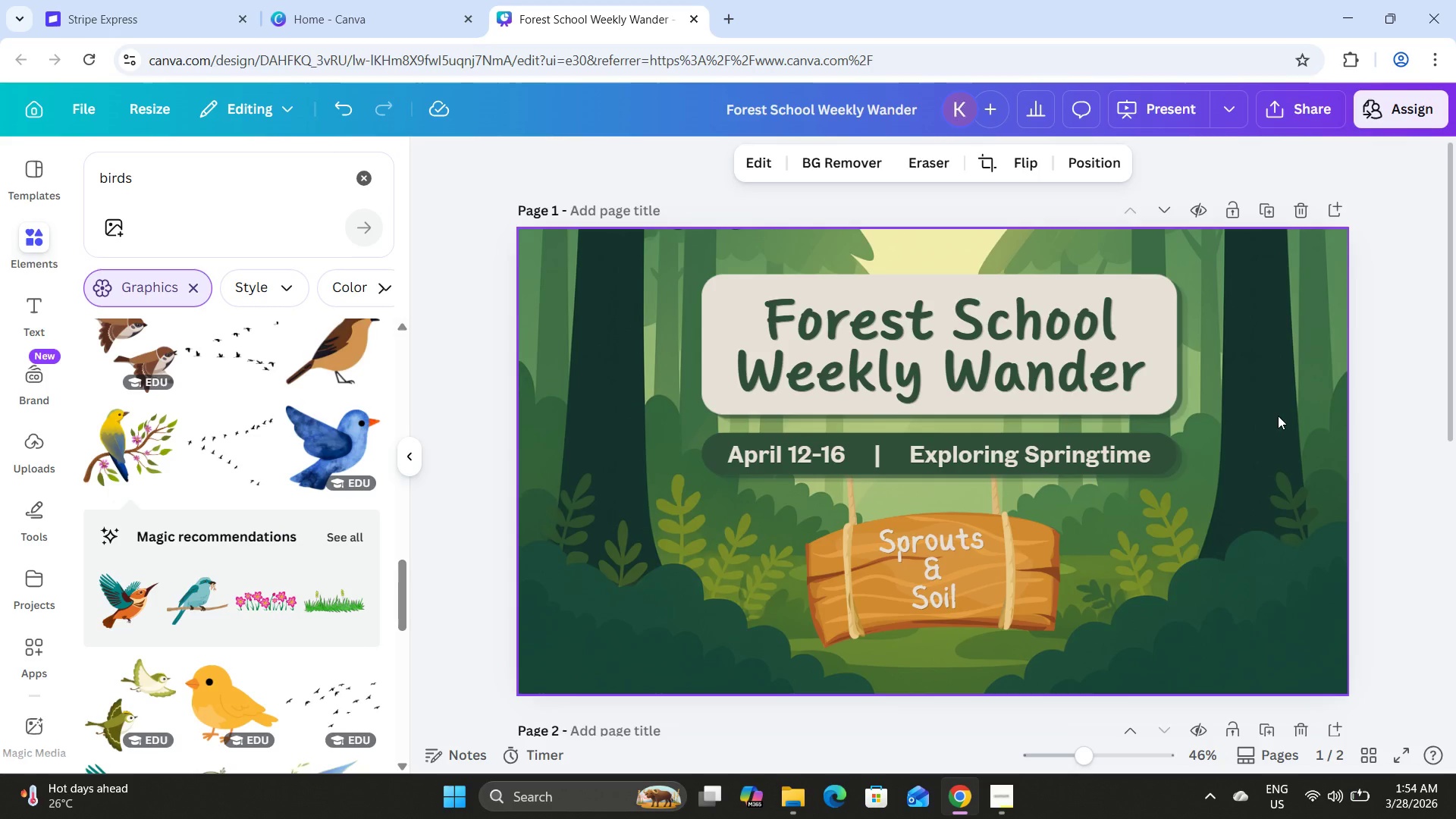 
wait(8.35)
 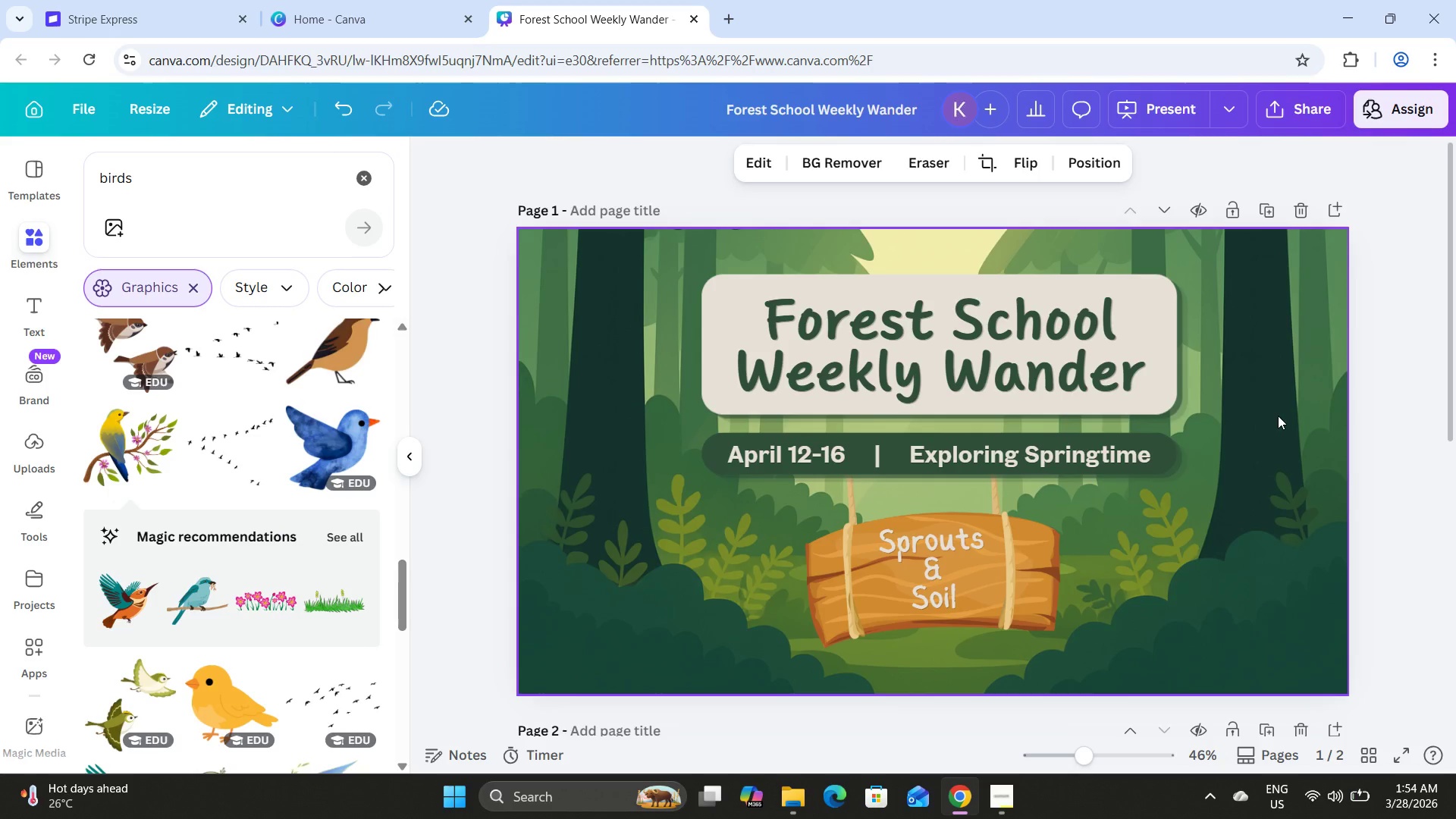 
scroll: coordinate [1072, 340], scroll_direction: down, amount: 11.0
 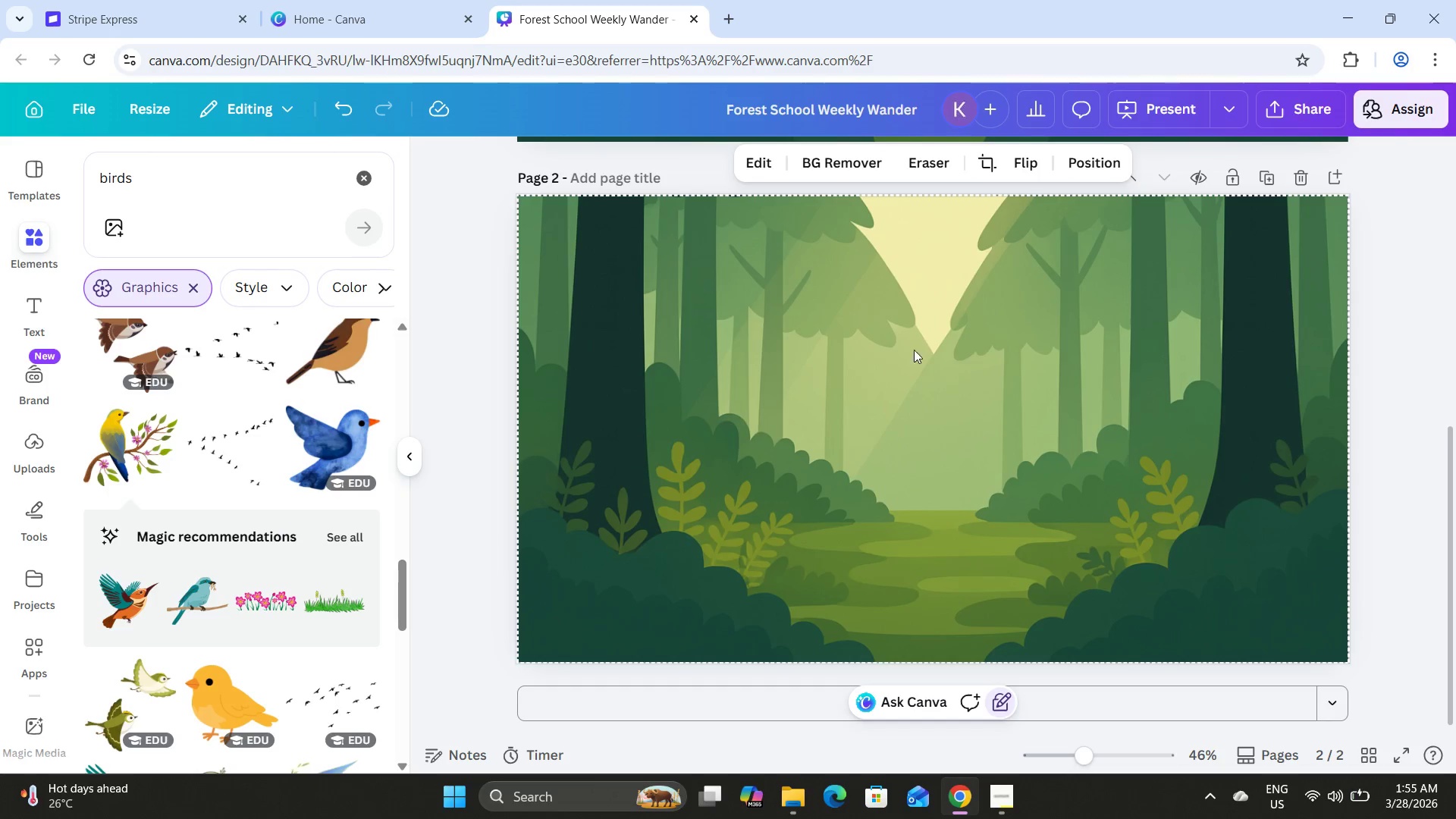 
scroll: coordinate [906, 358], scroll_direction: up, amount: 9.0
 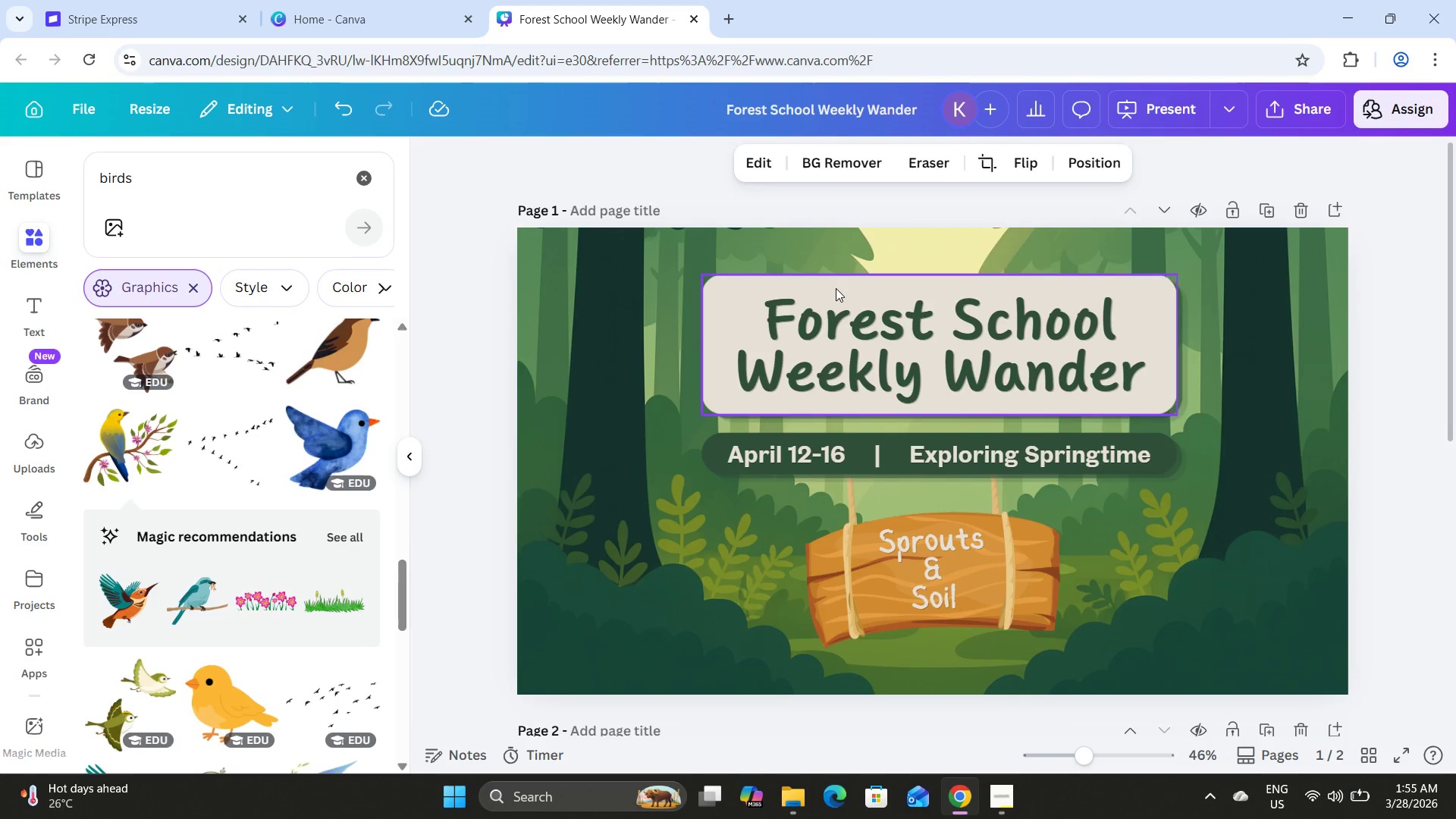 
left_click([836, 288])
 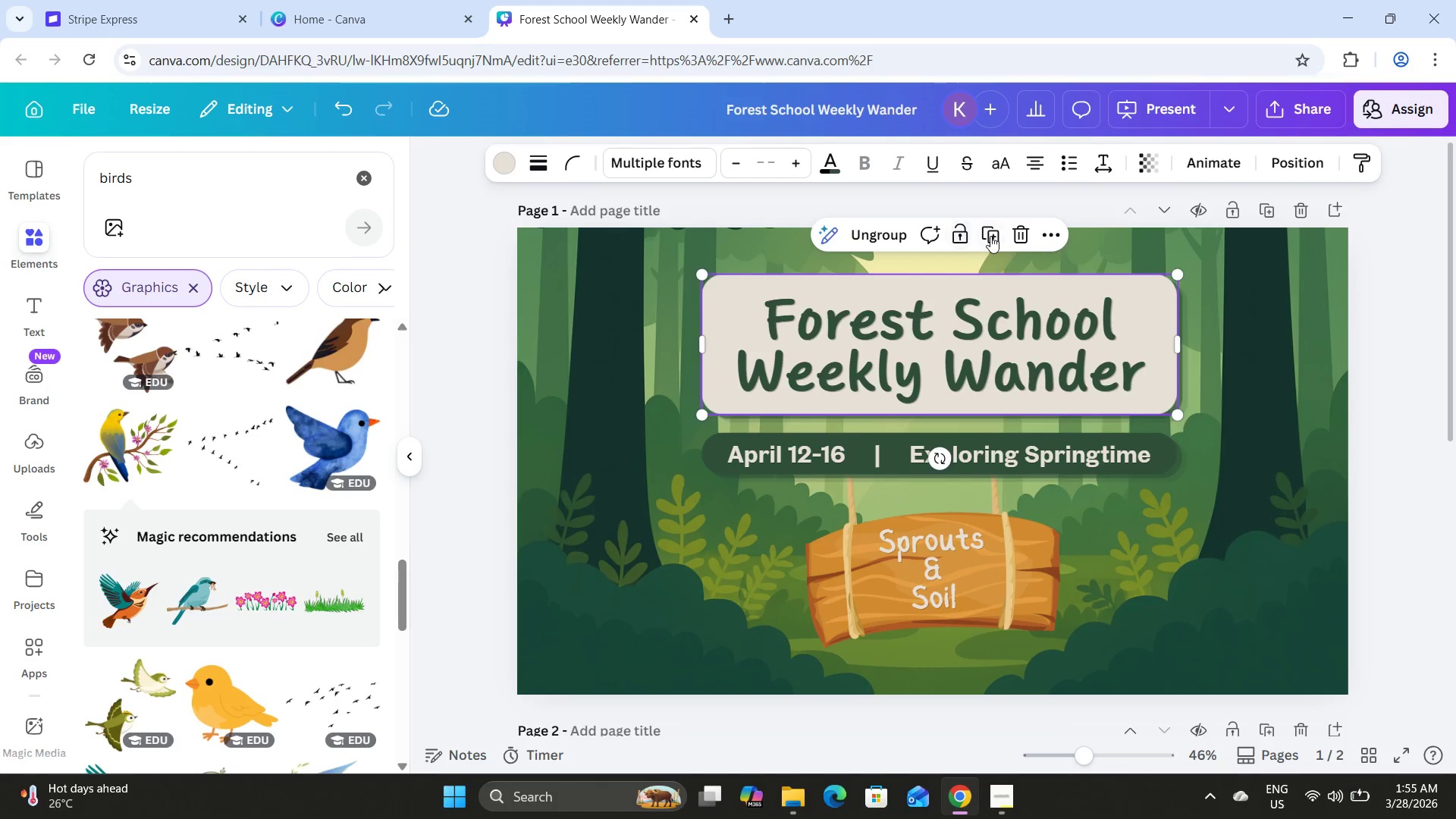 
left_click([991, 235])
 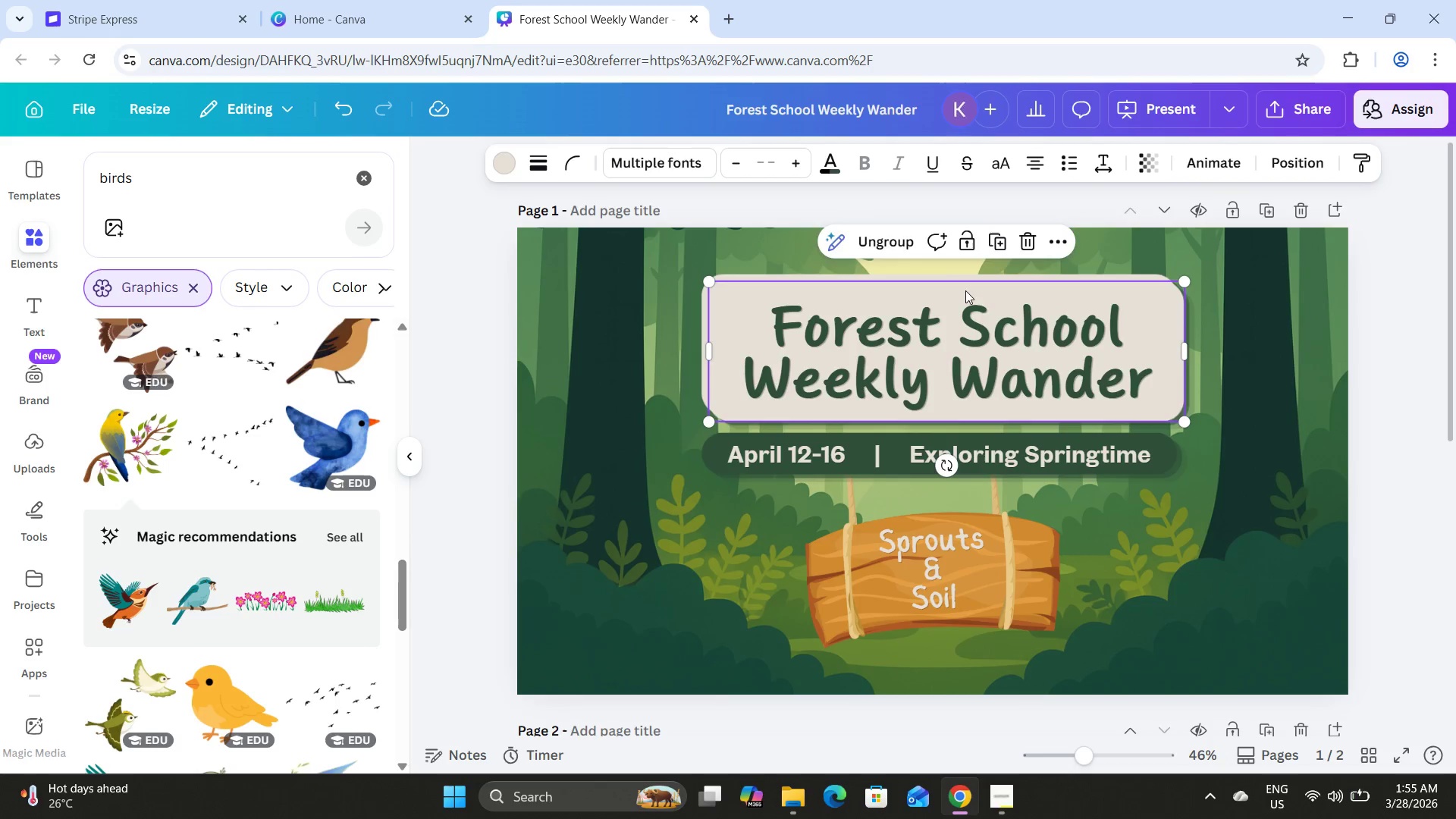 
left_click_drag(start_coordinate=[965, 290], to_coordinate=[946, 388])
 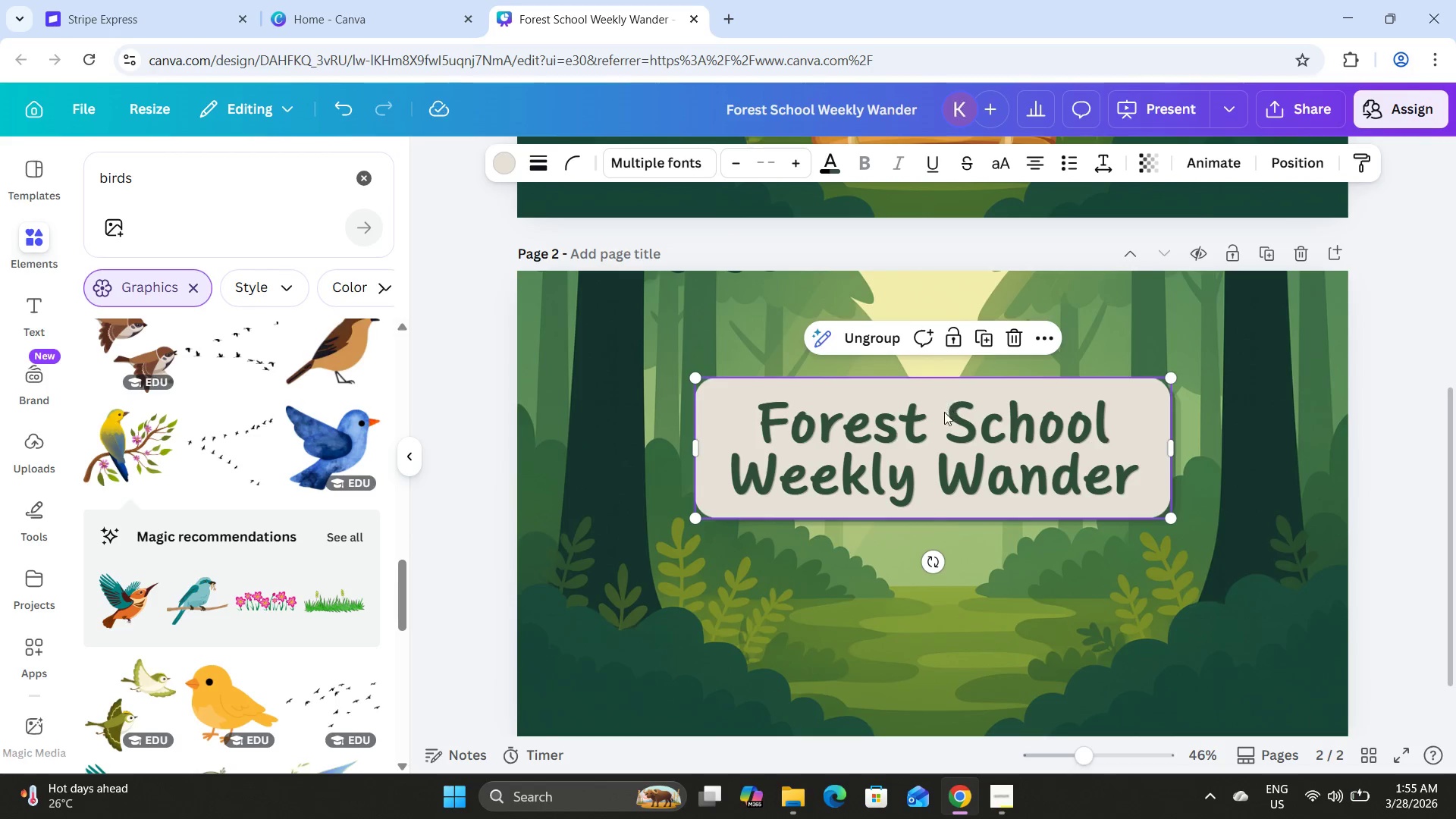 
scroll: coordinate [989, 372], scroll_direction: down, amount: 4.0
 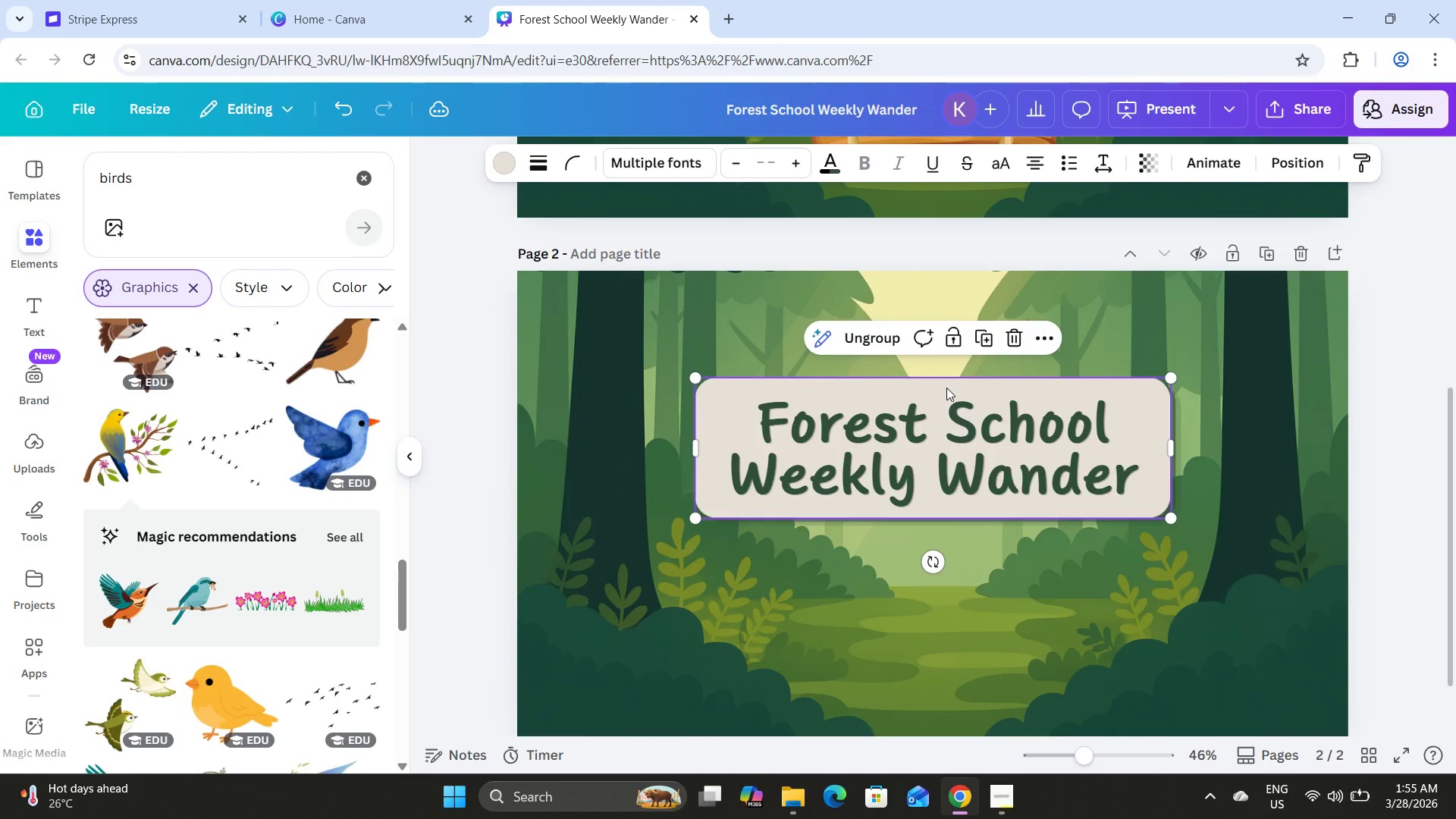 
left_click_drag(start_coordinate=[944, 412], to_coordinate=[948, 395])
 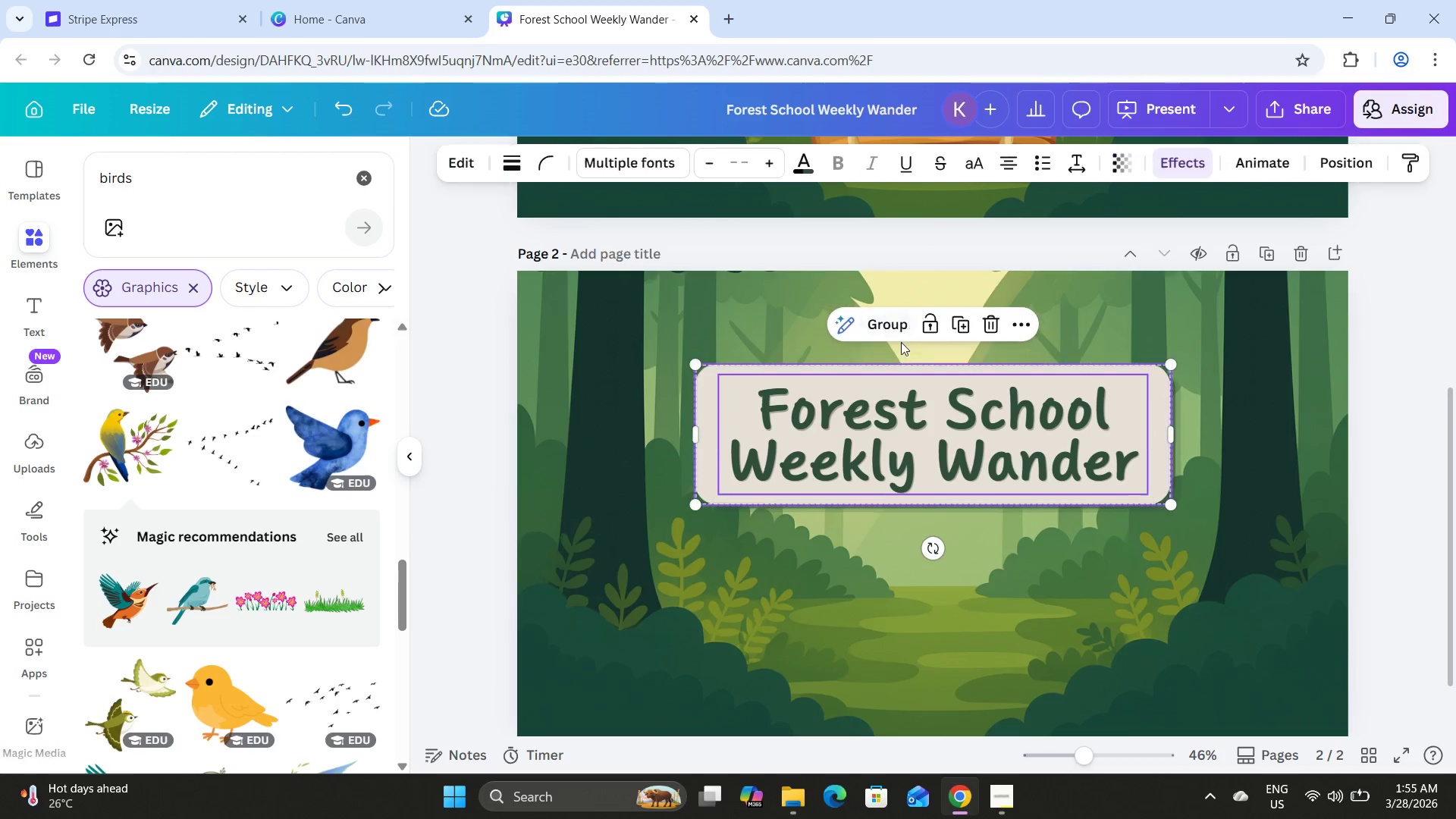 
double_click([963, 454])
 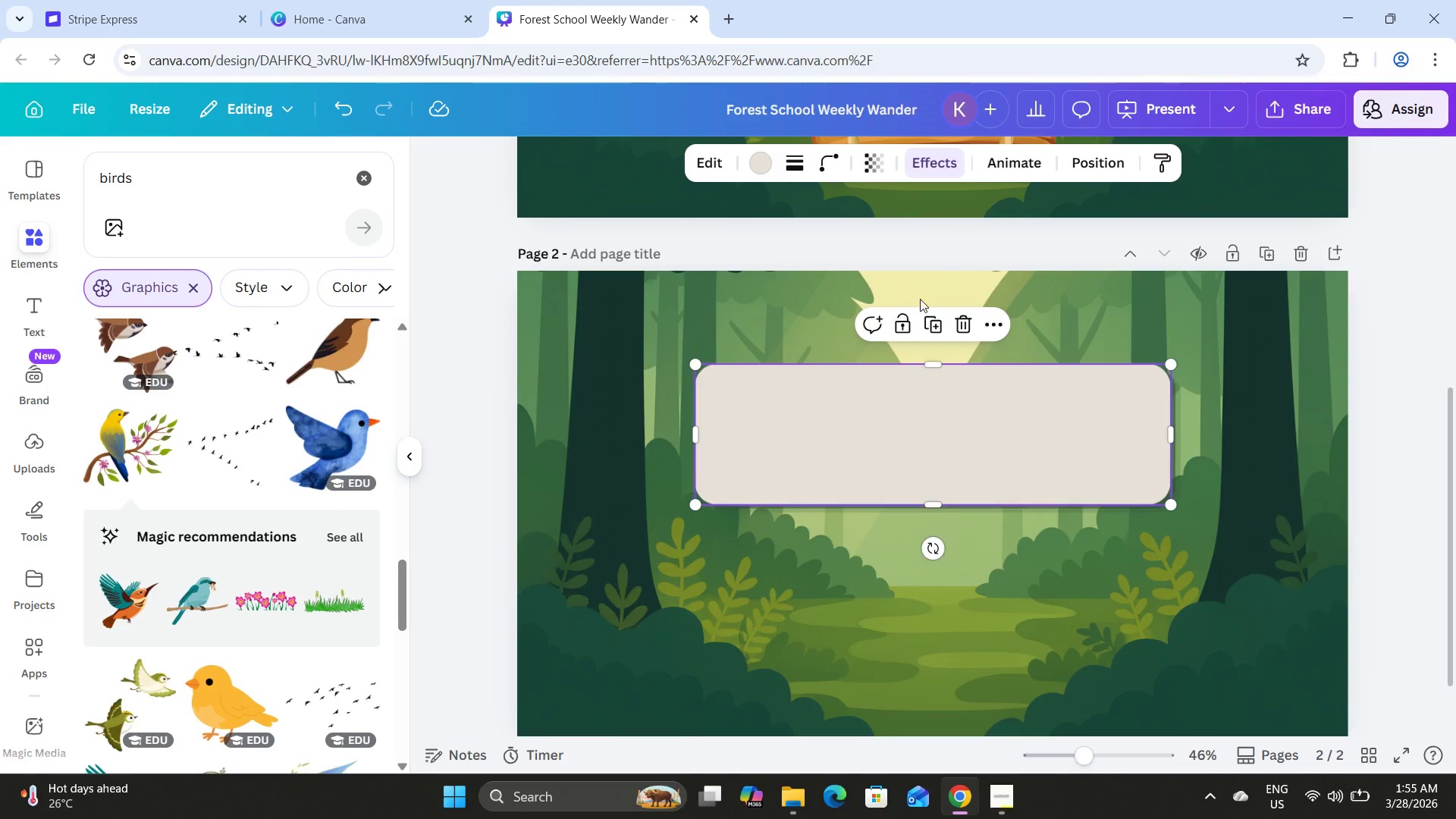 
left_click([761, 170])
 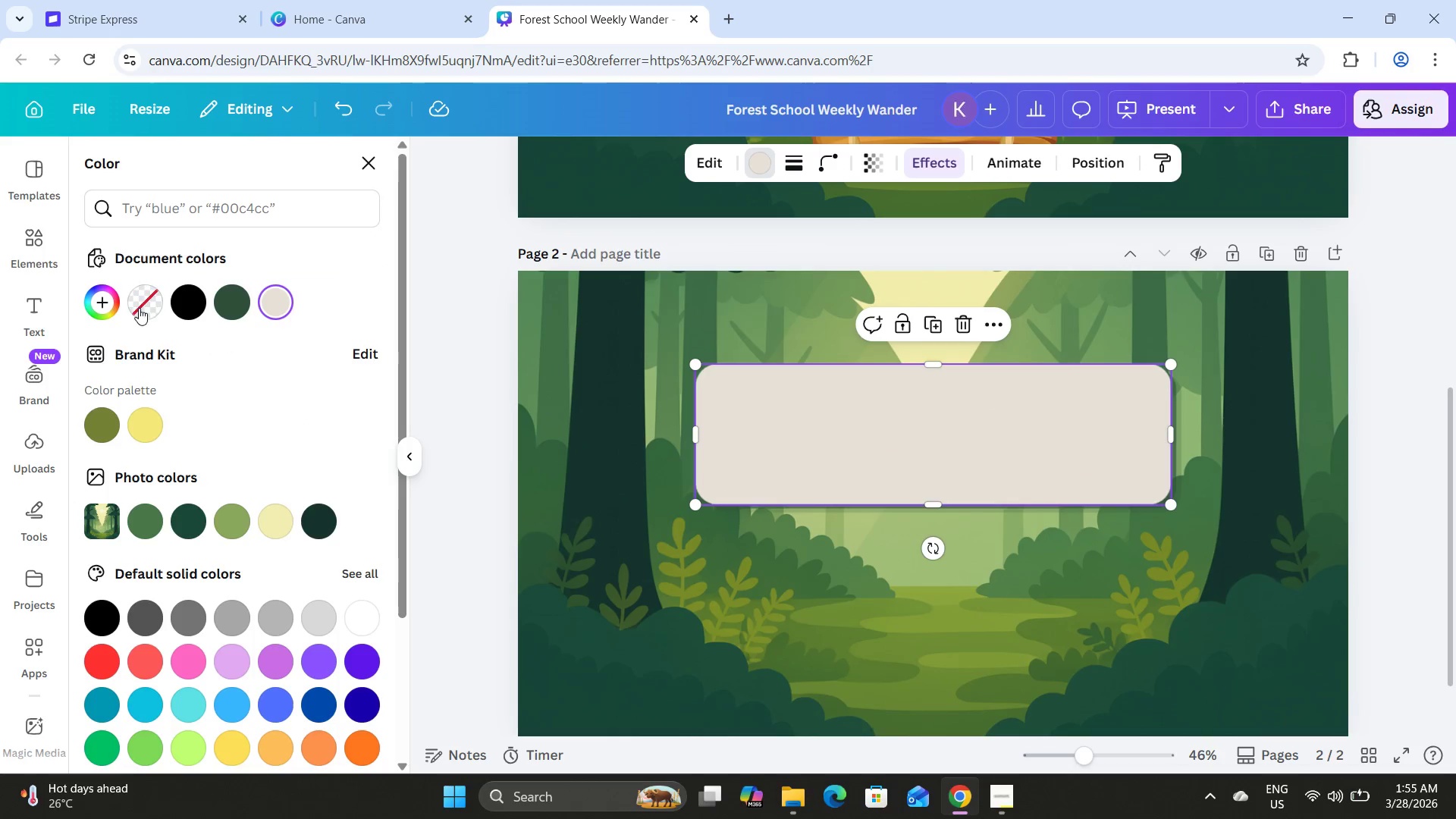 
left_click([108, 302])
 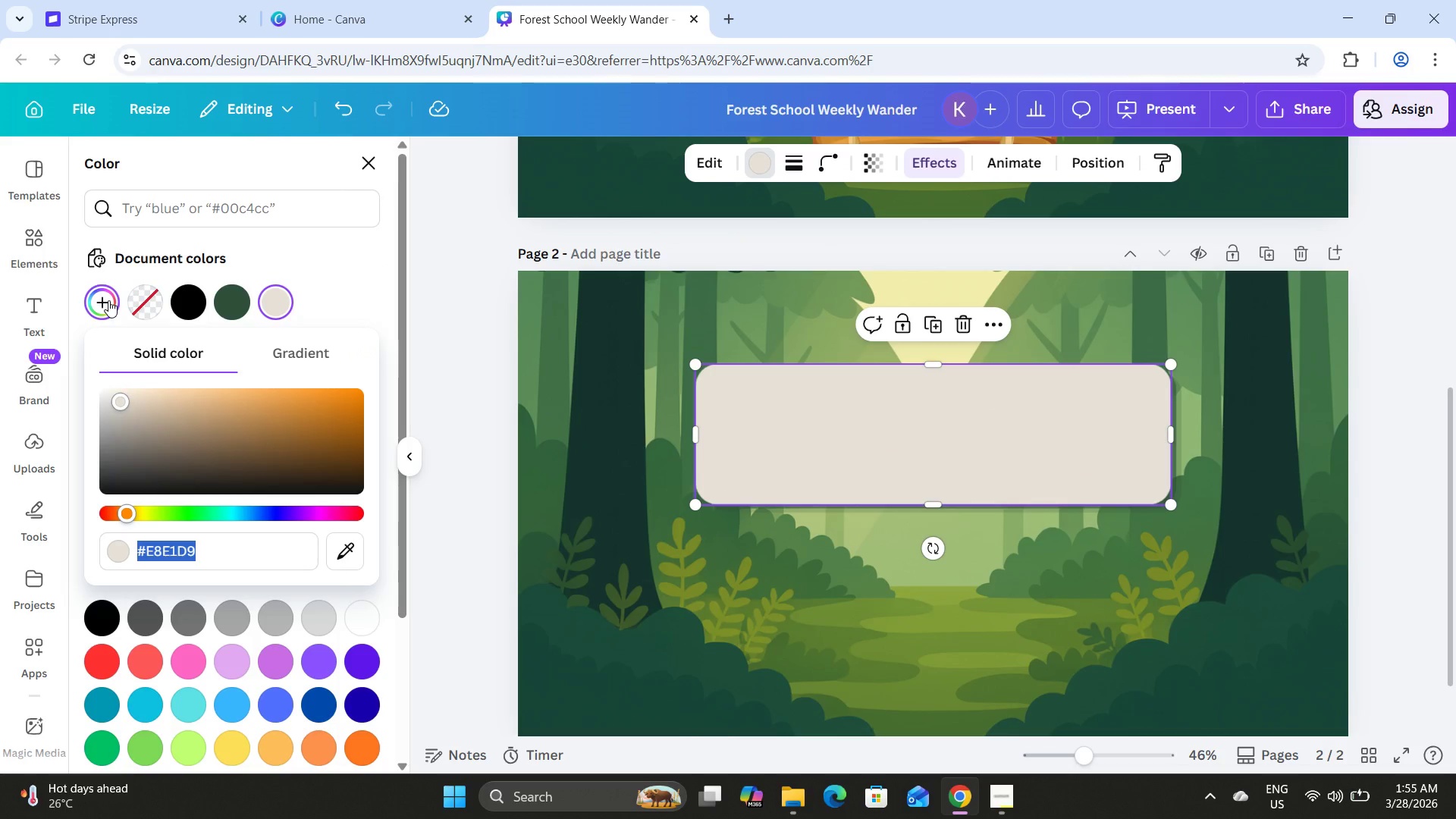 
key(Numpad5)
 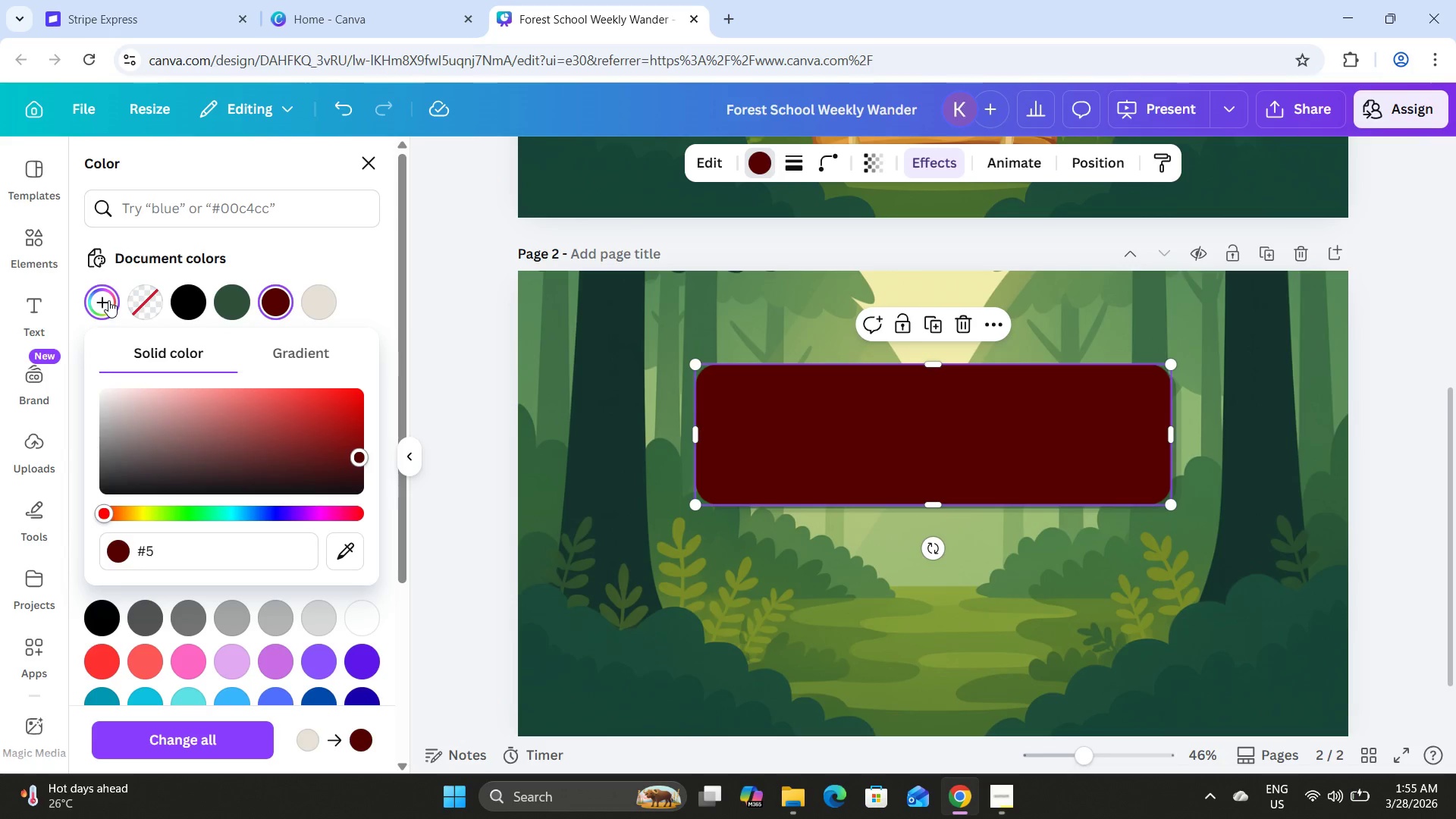 
key(A)
 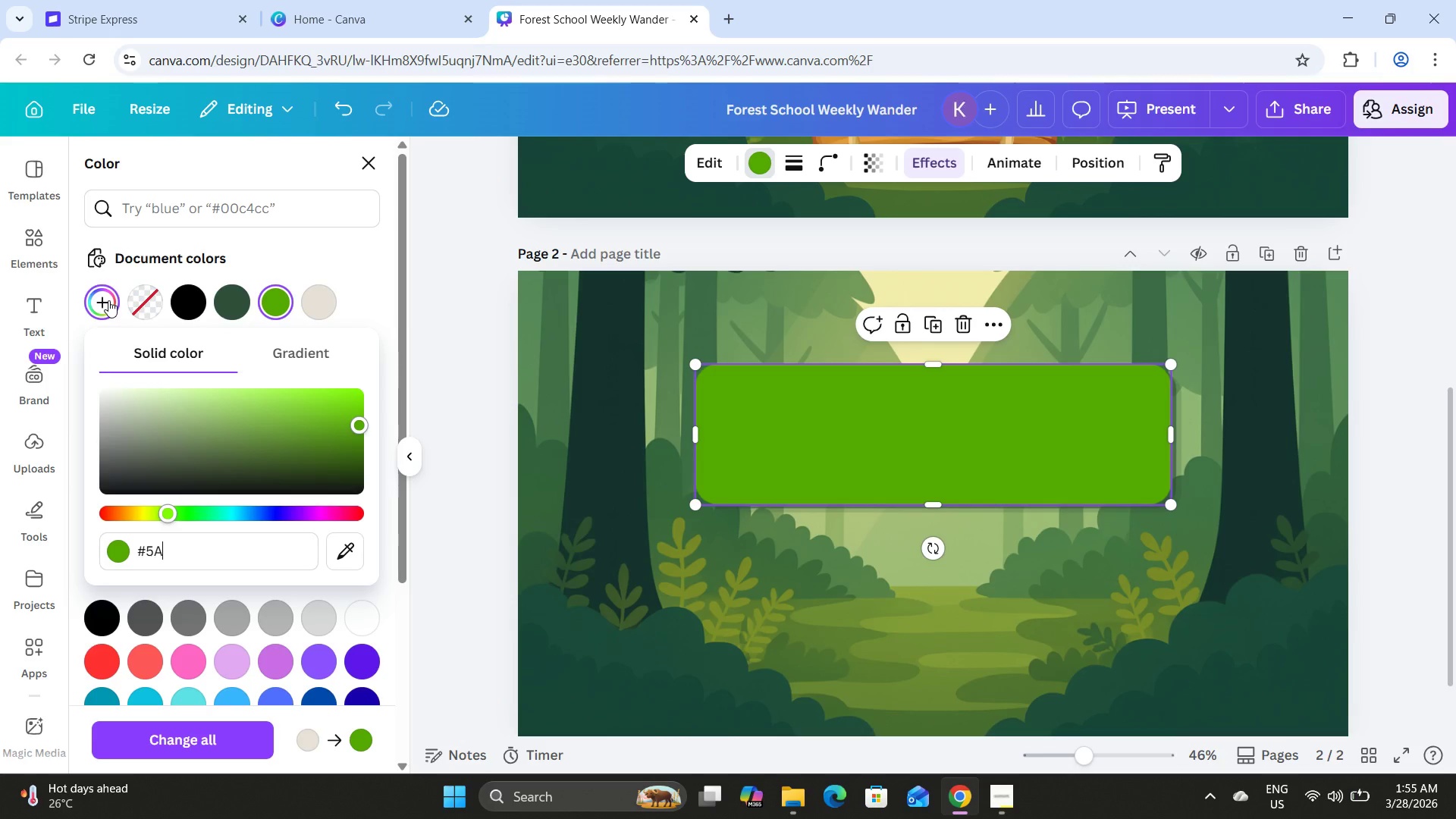 
key(Numpad6)
 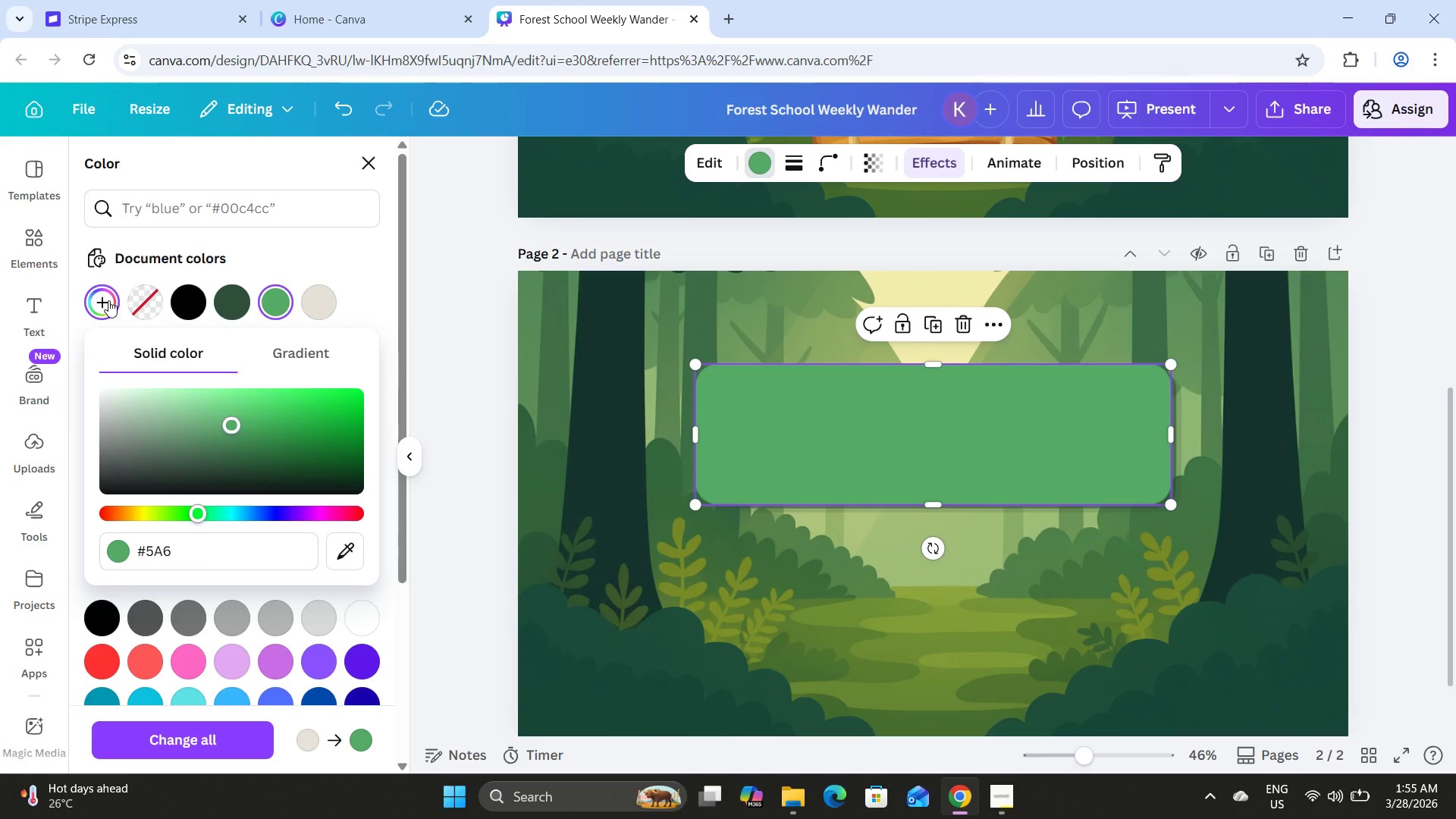 
key(E)
 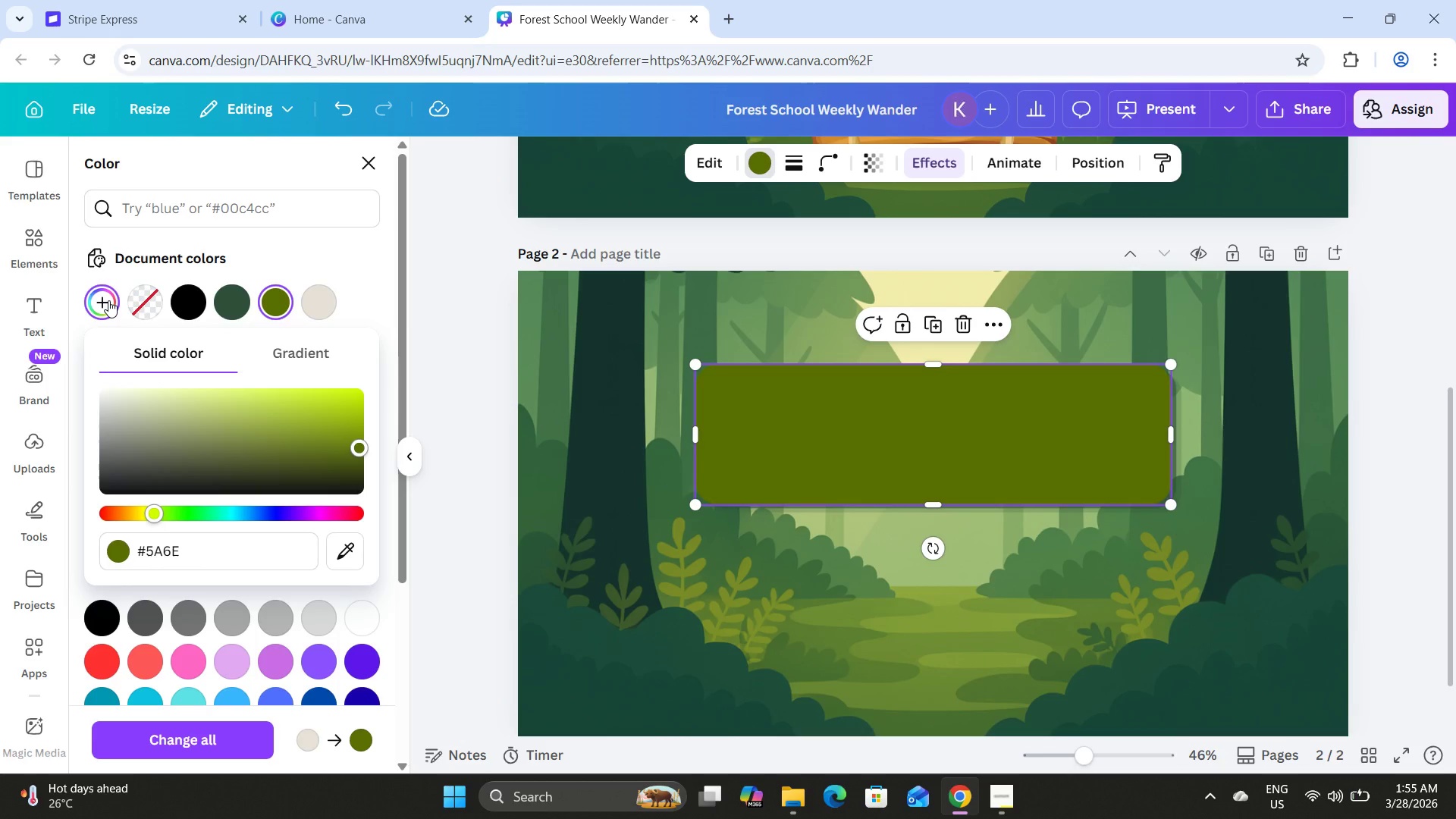 
key(Numpad7)
 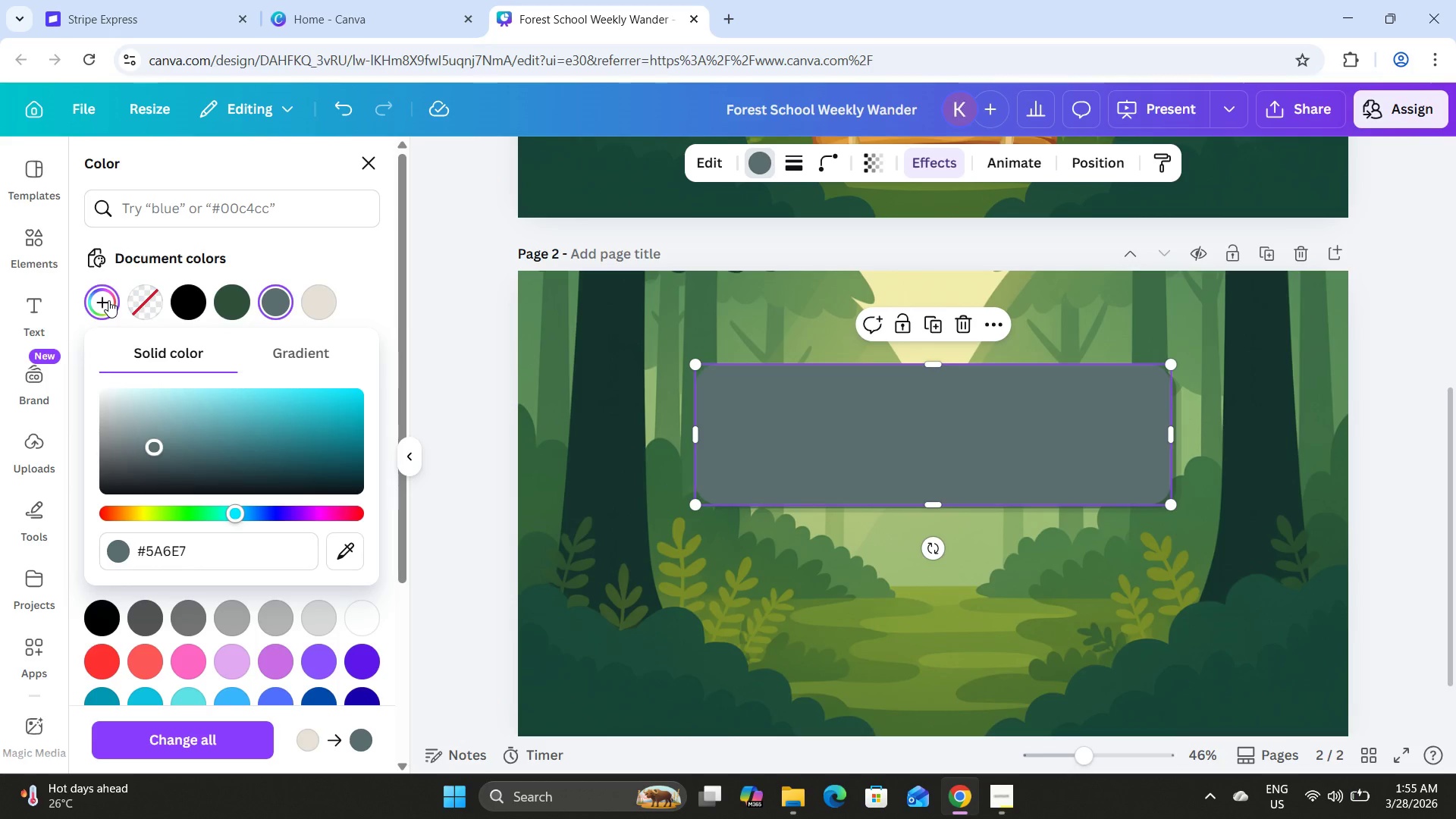 
key(F)
 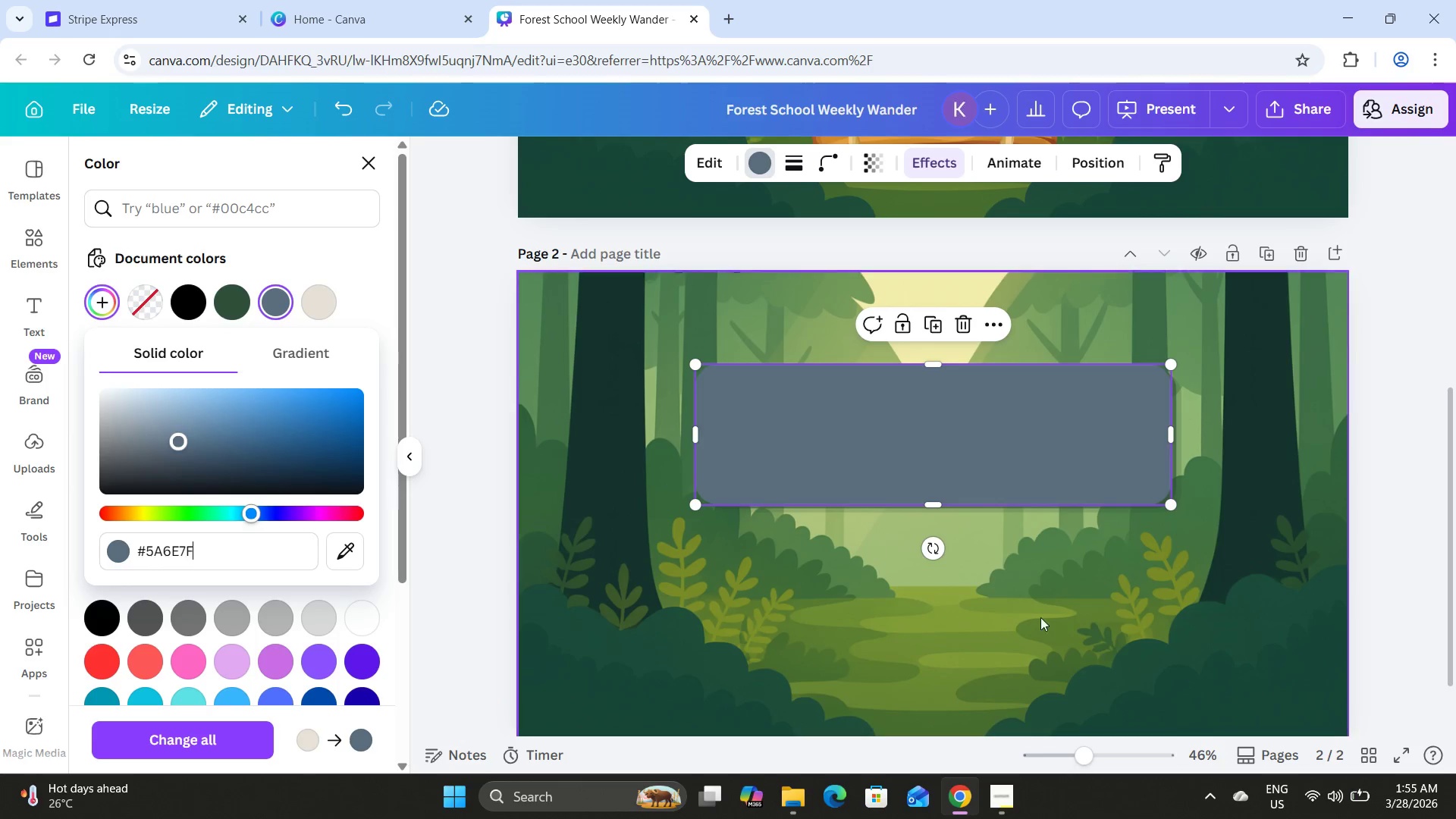 
double_click([1065, 620])
 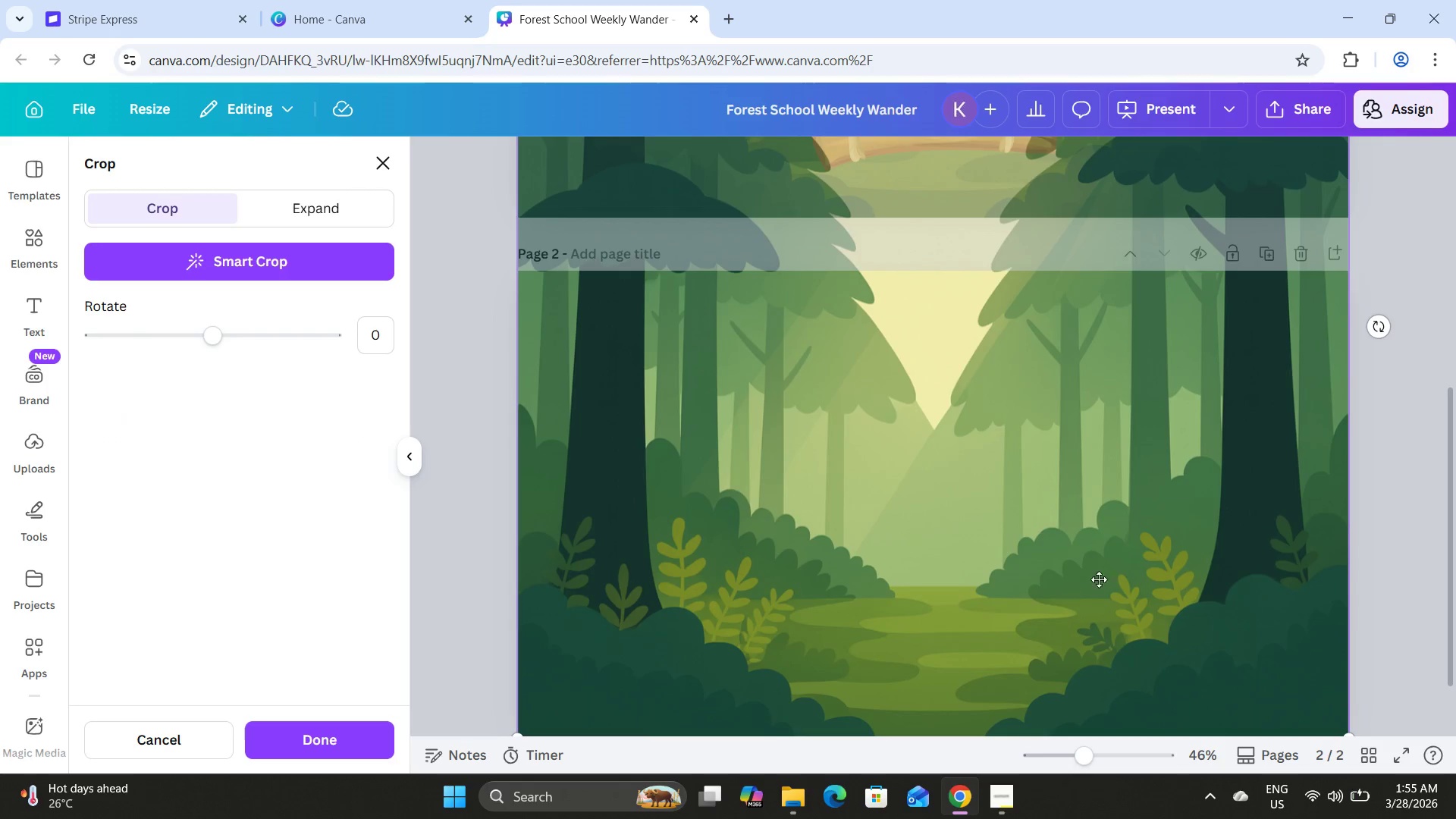 
left_click([1385, 532])
 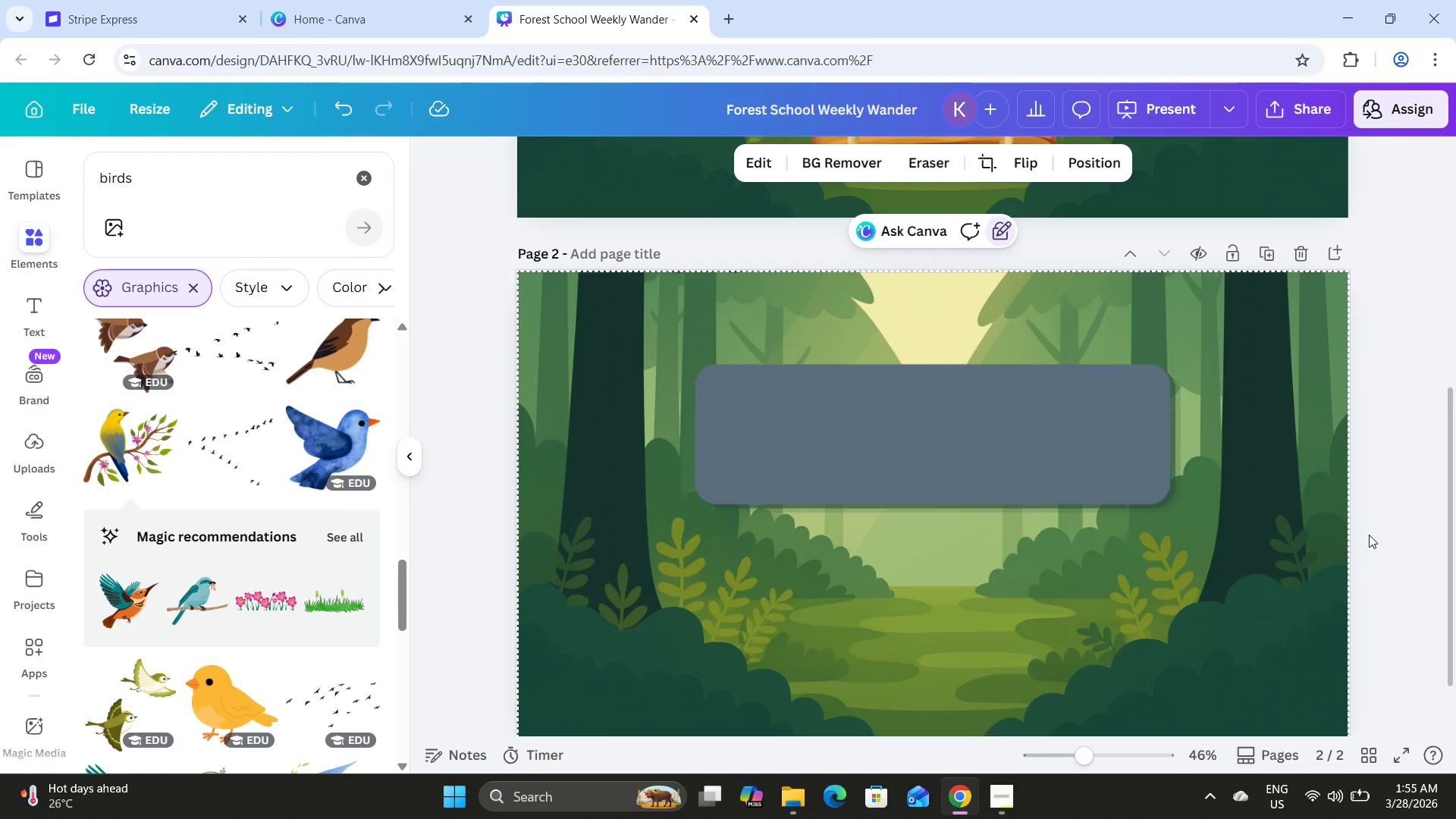 
scroll: coordinate [1267, 532], scroll_direction: up, amount: 12.0
 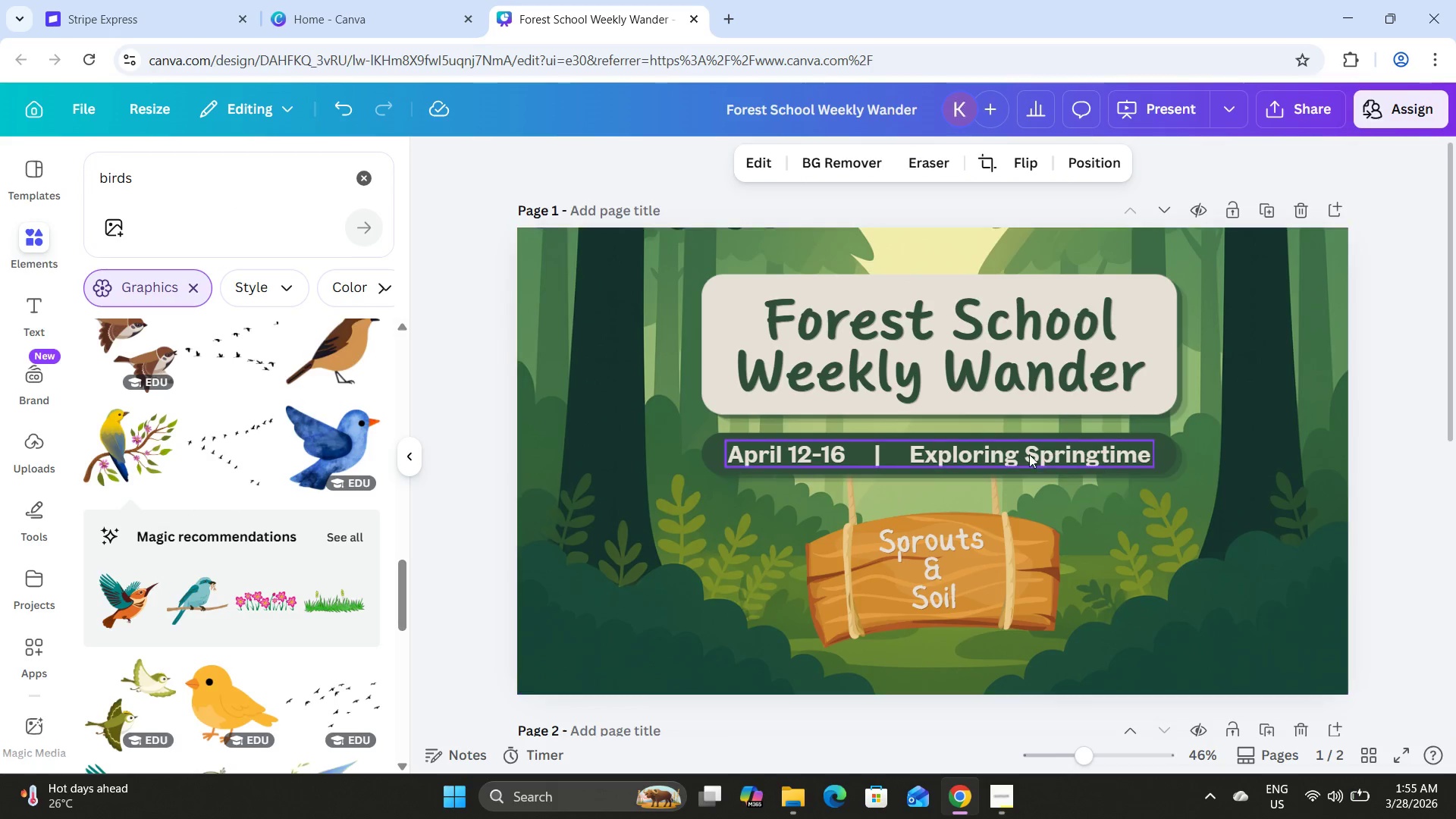 
left_click([1016, 462])
 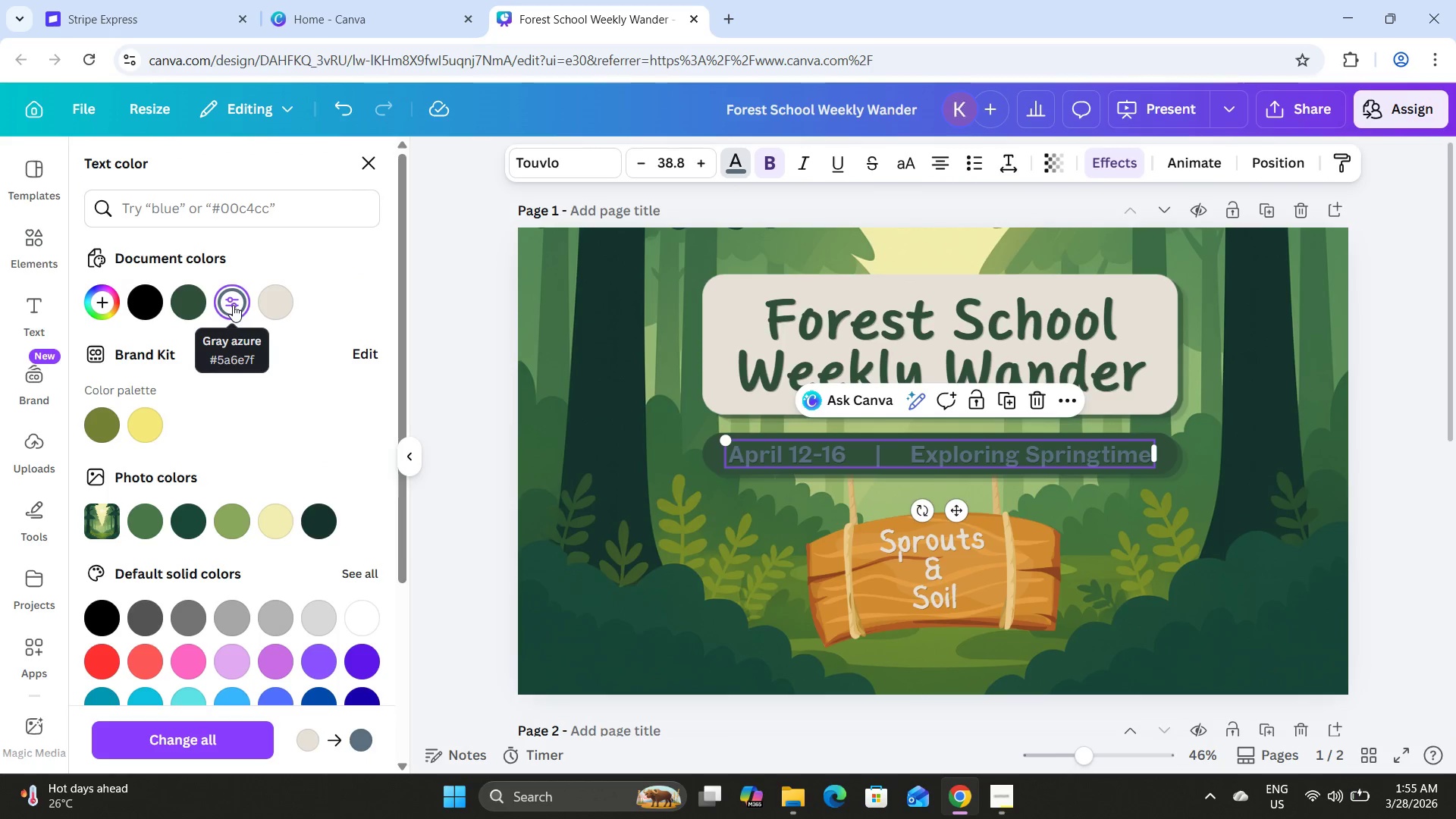 
left_click([233, 305])
 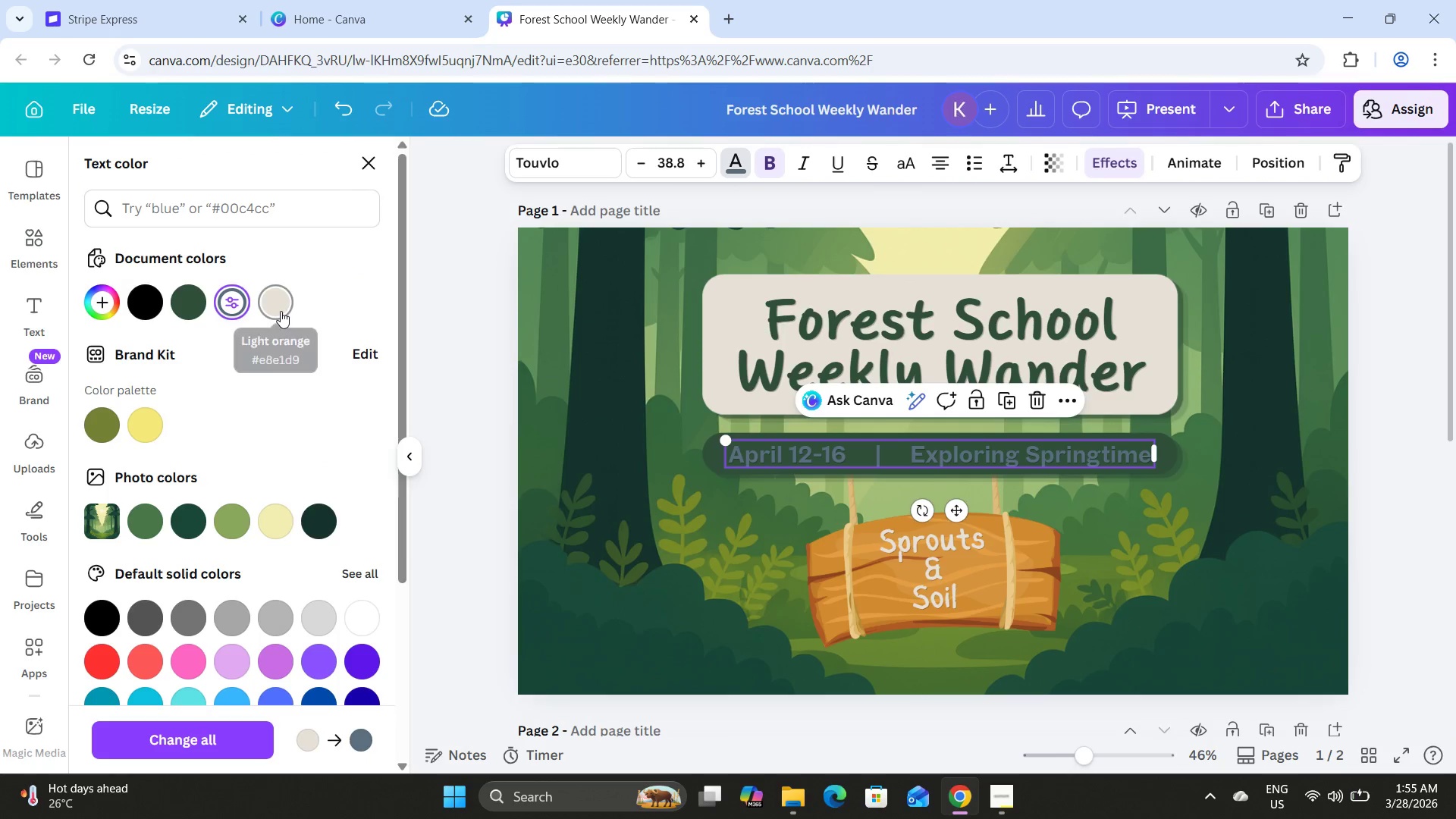 
left_click([281, 311])
 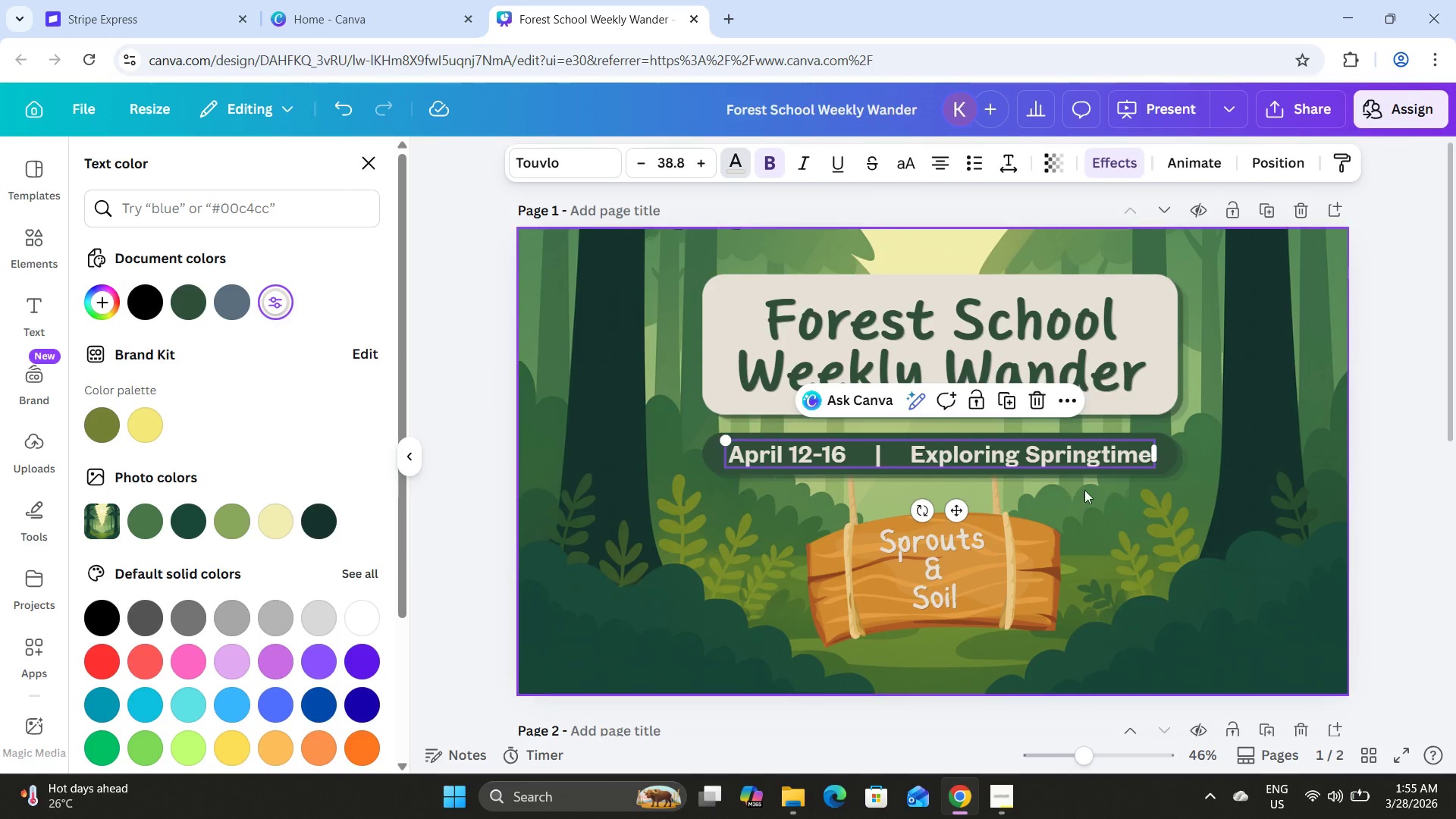 
scroll: coordinate [1104, 485], scroll_direction: down, amount: 5.0
 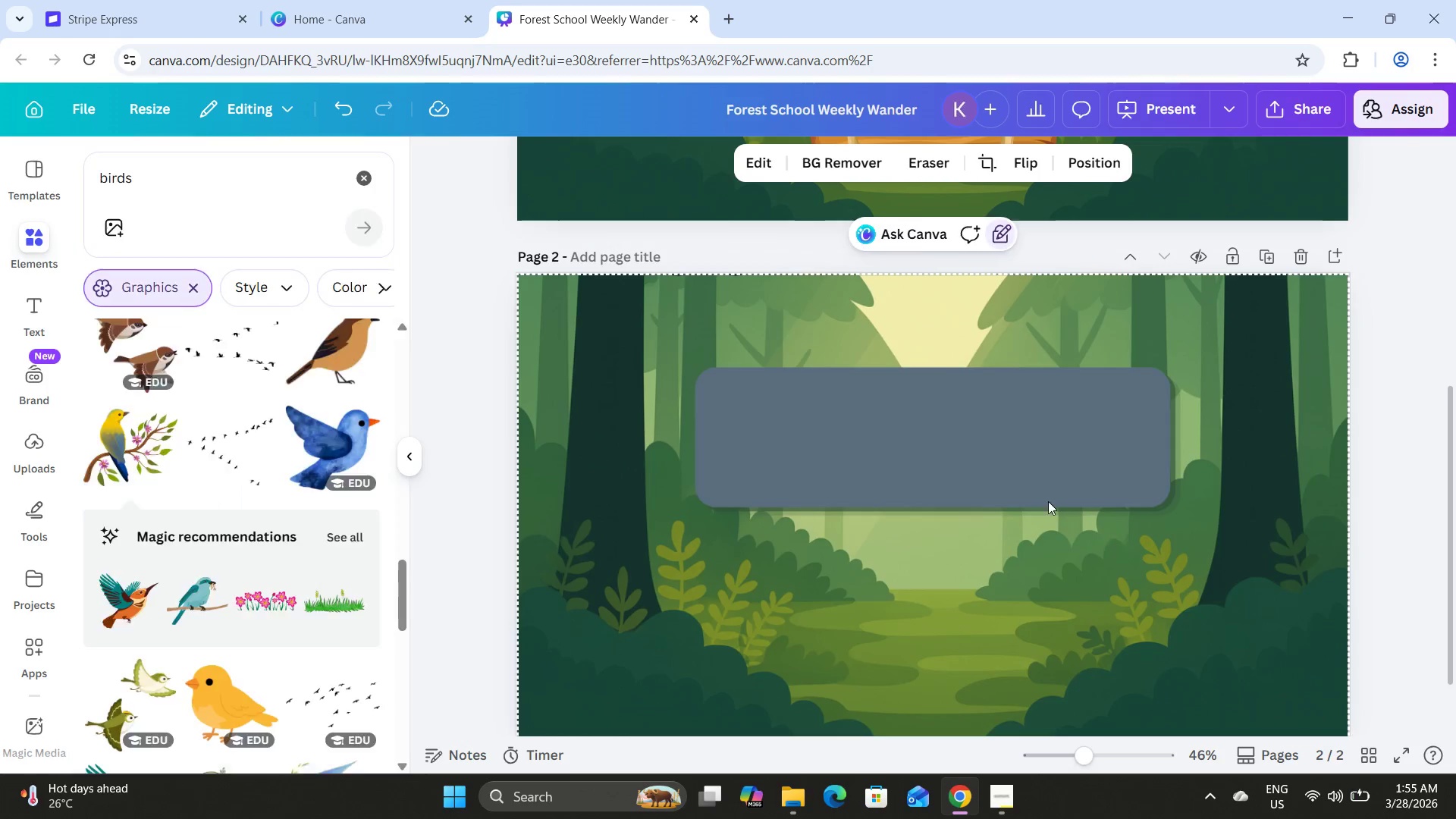 
double_click([990, 449])
 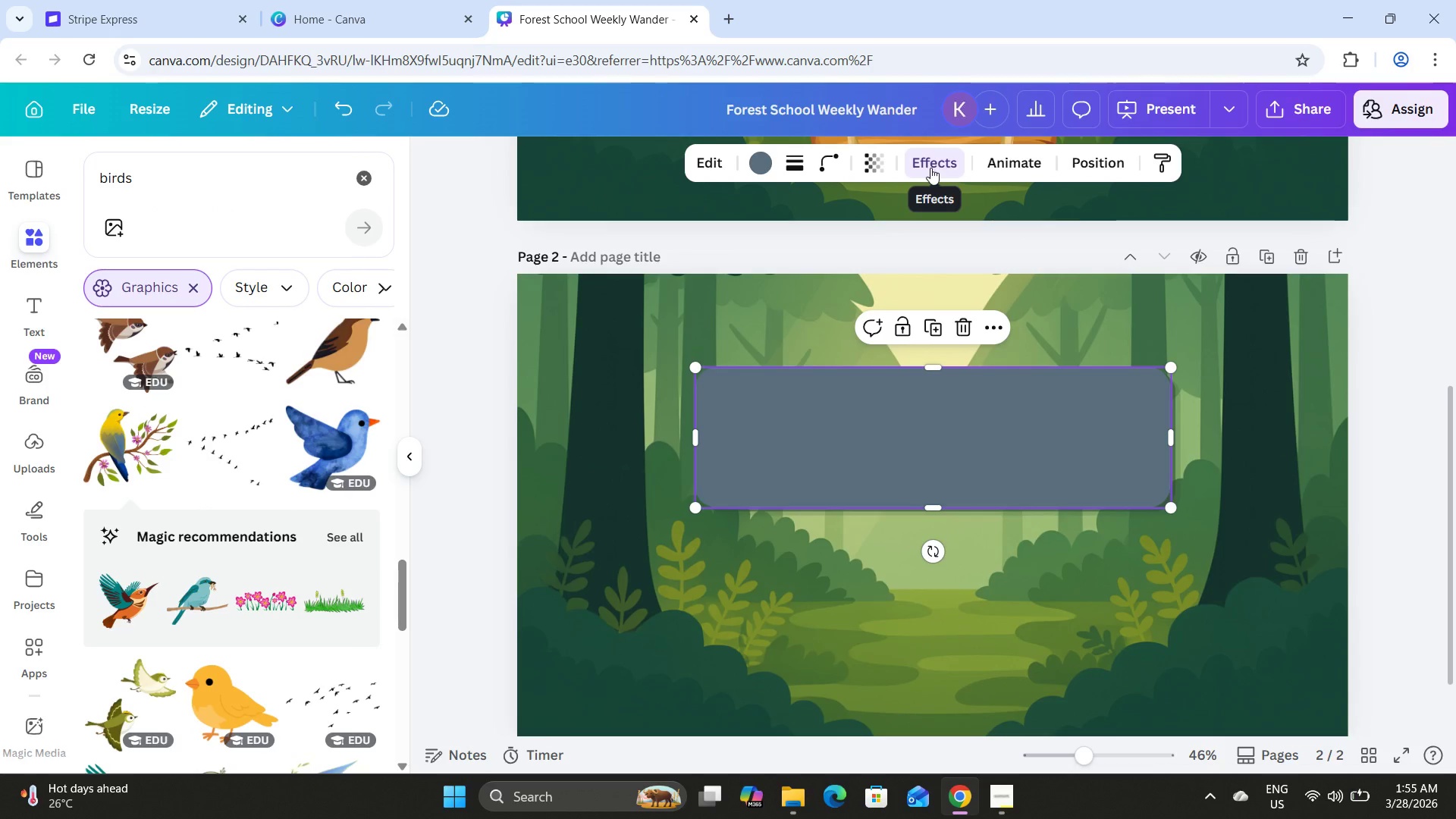 
left_click_drag(start_coordinate=[990, 407], to_coordinate=[1002, 551])
 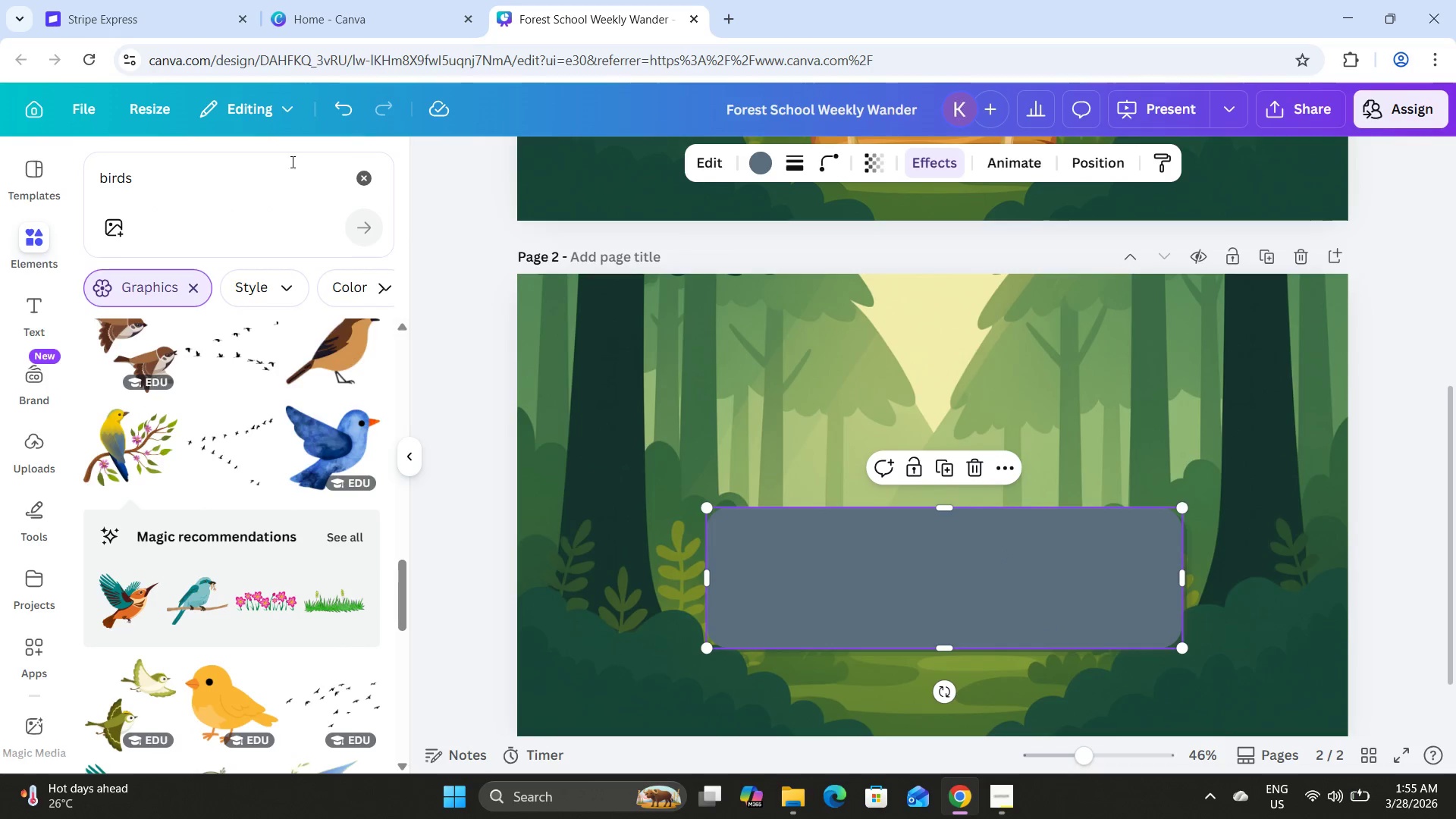 
left_click([263, 172])
 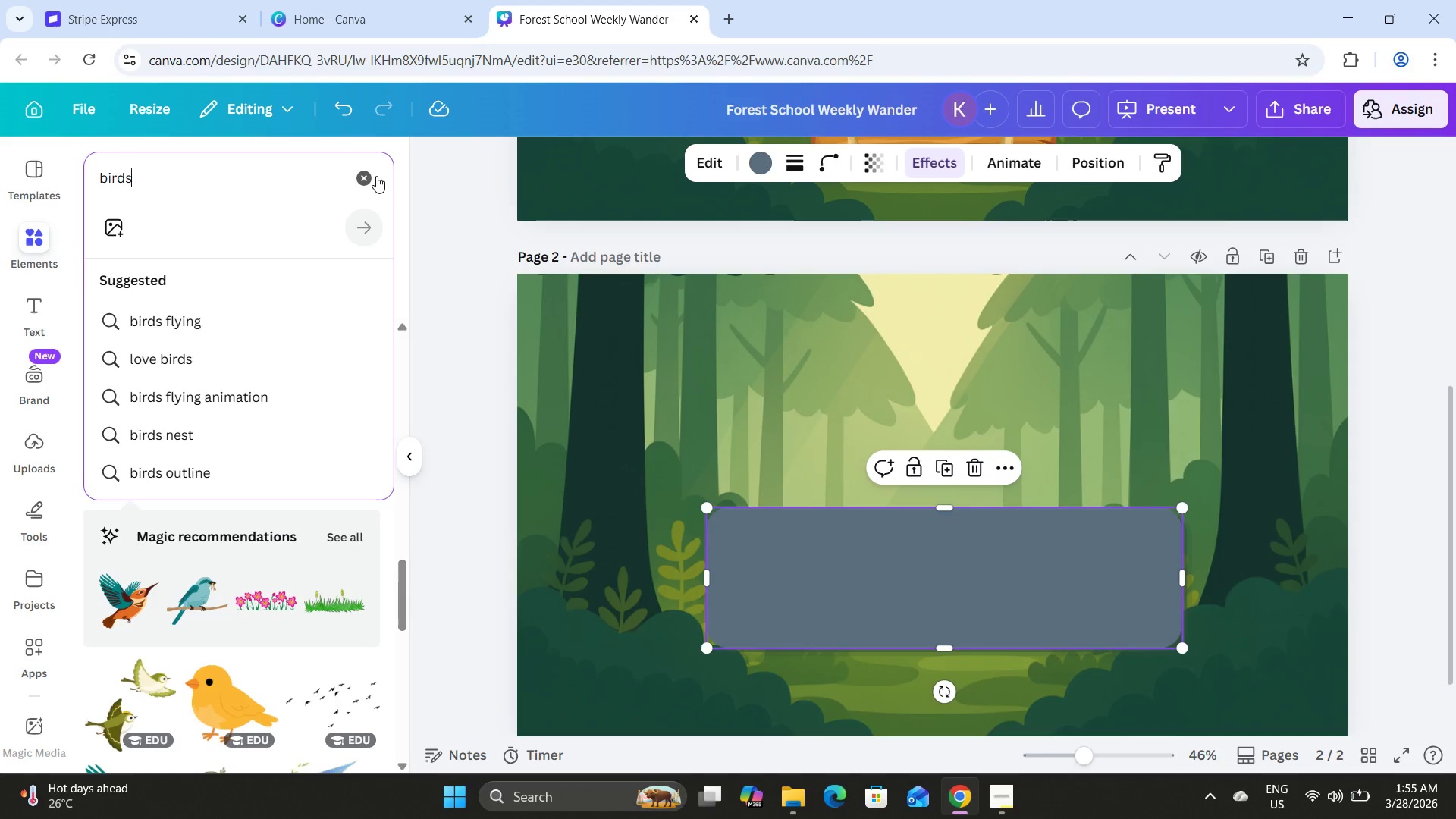 
left_click([371, 177])
 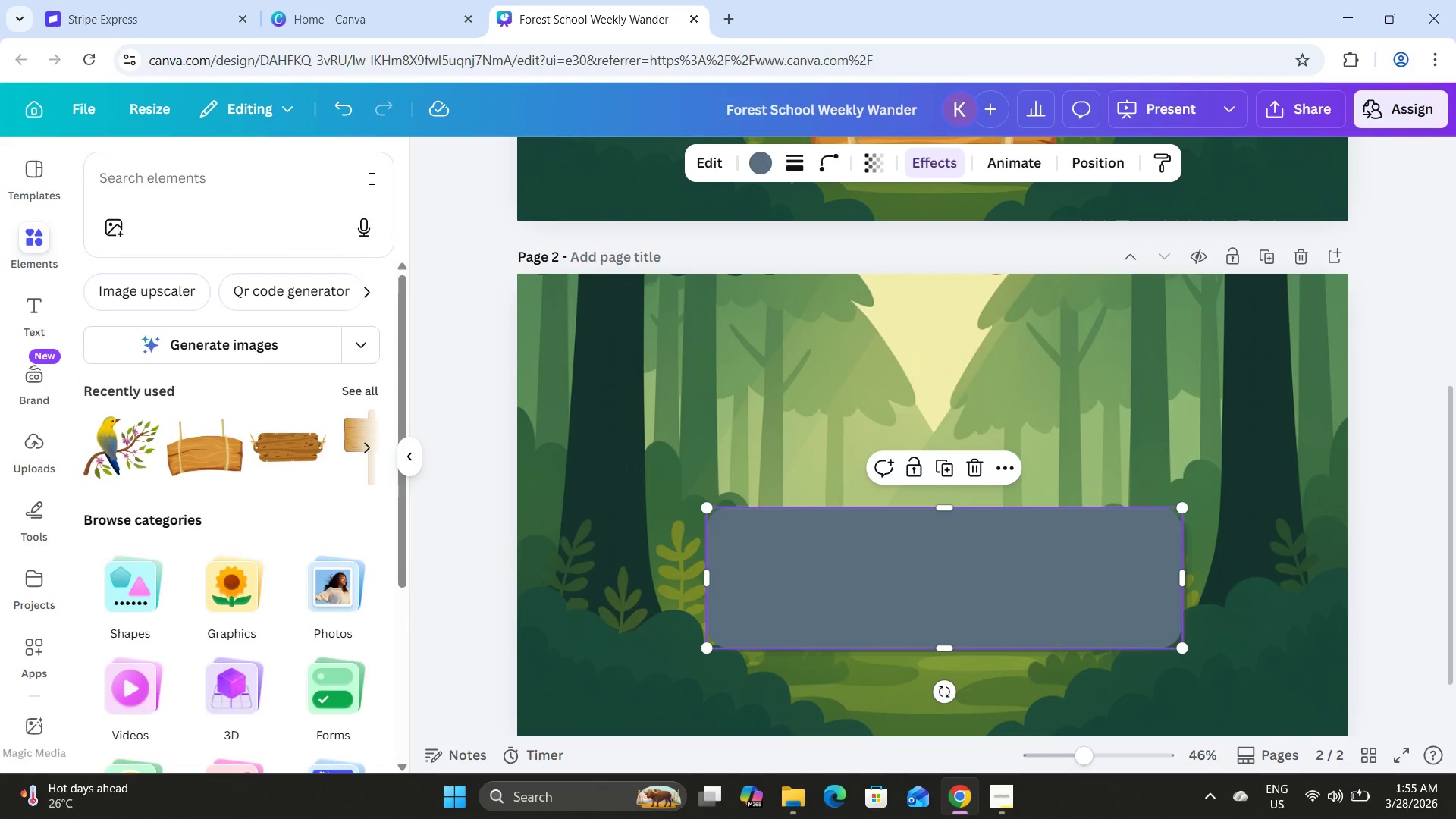 
left_click([287, 184])
 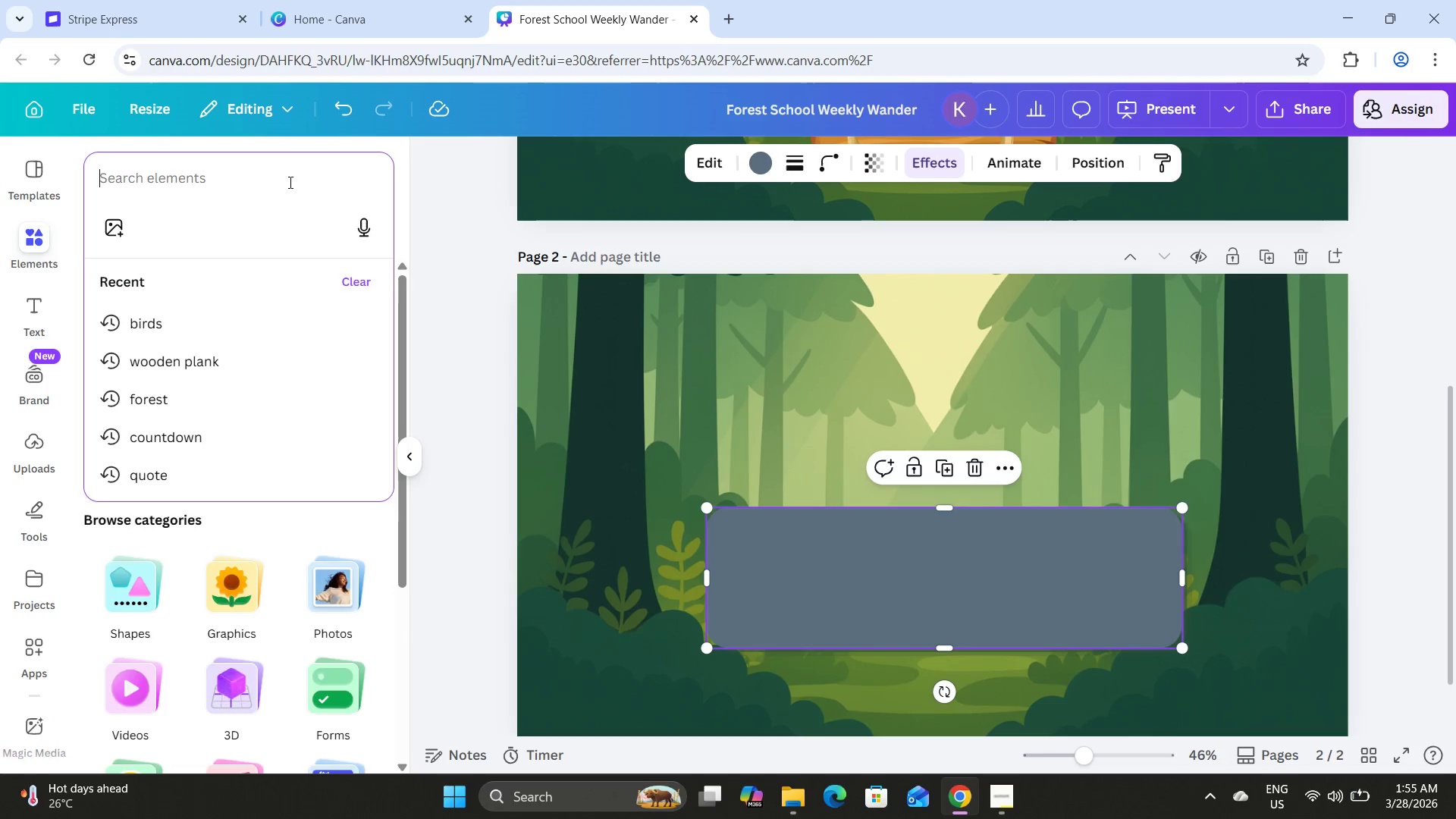 
type(sq)
 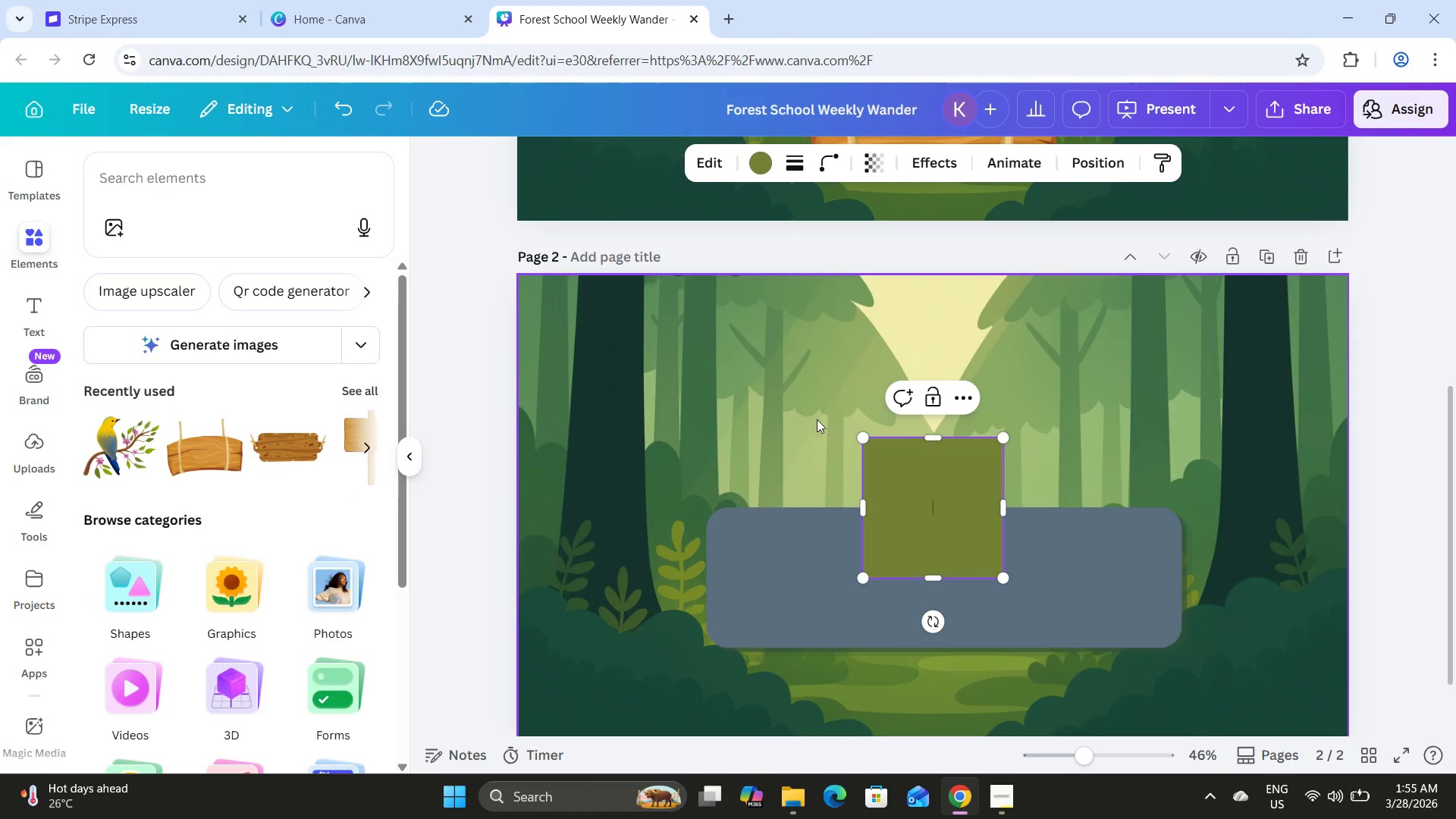 
left_click_drag(start_coordinate=[926, 492], to_coordinate=[577, 329])
 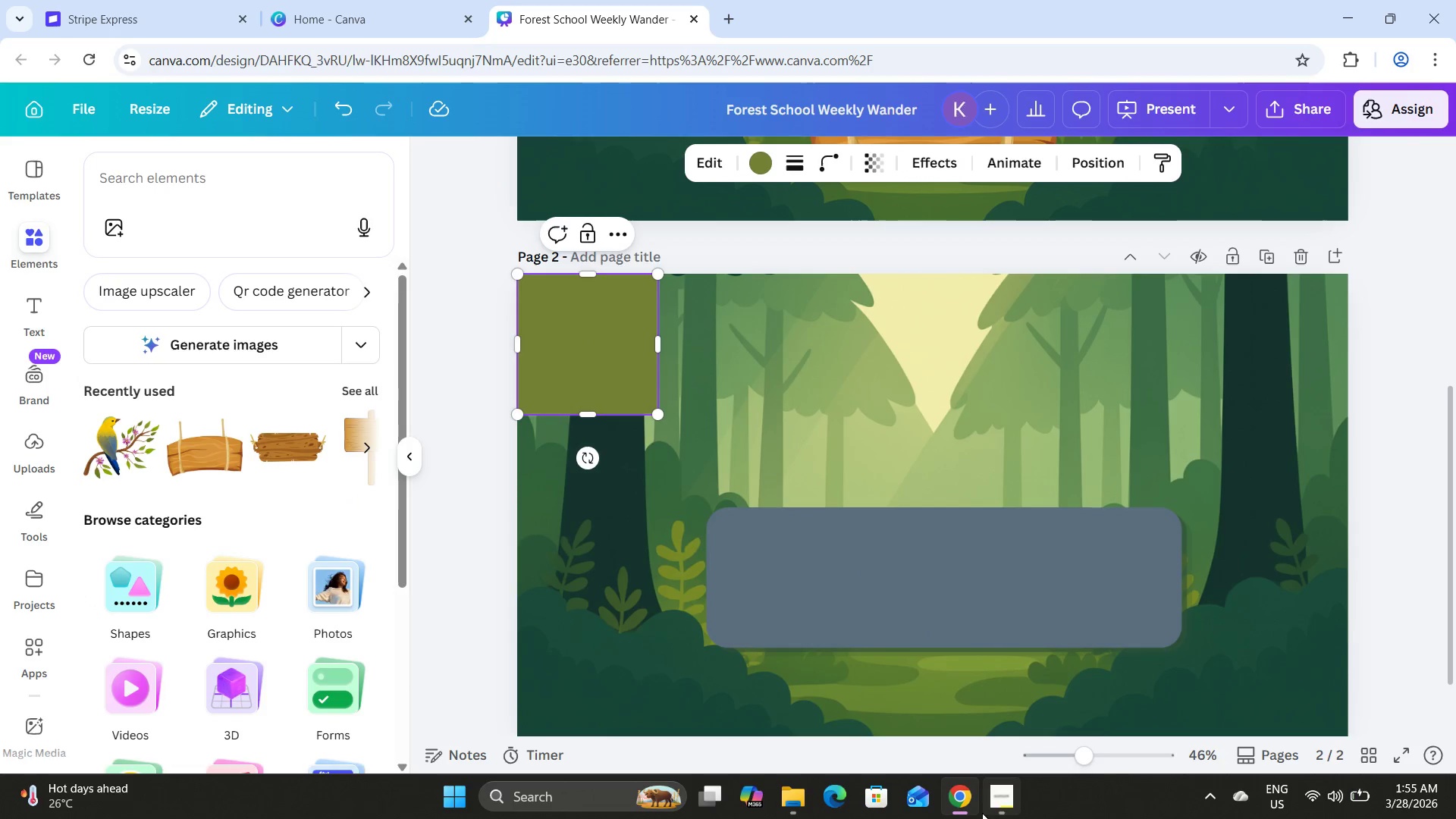 
left_click([997, 811])